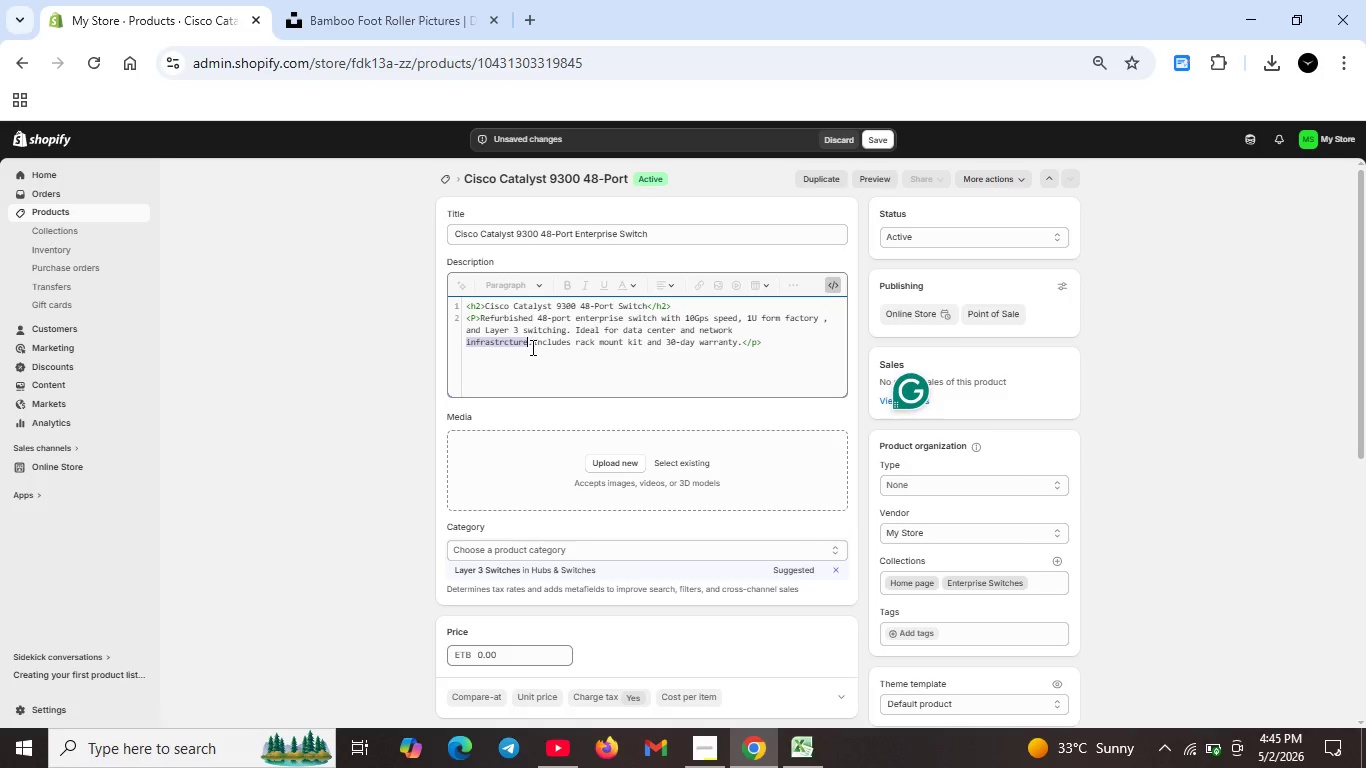 
left_click([531, 347])
 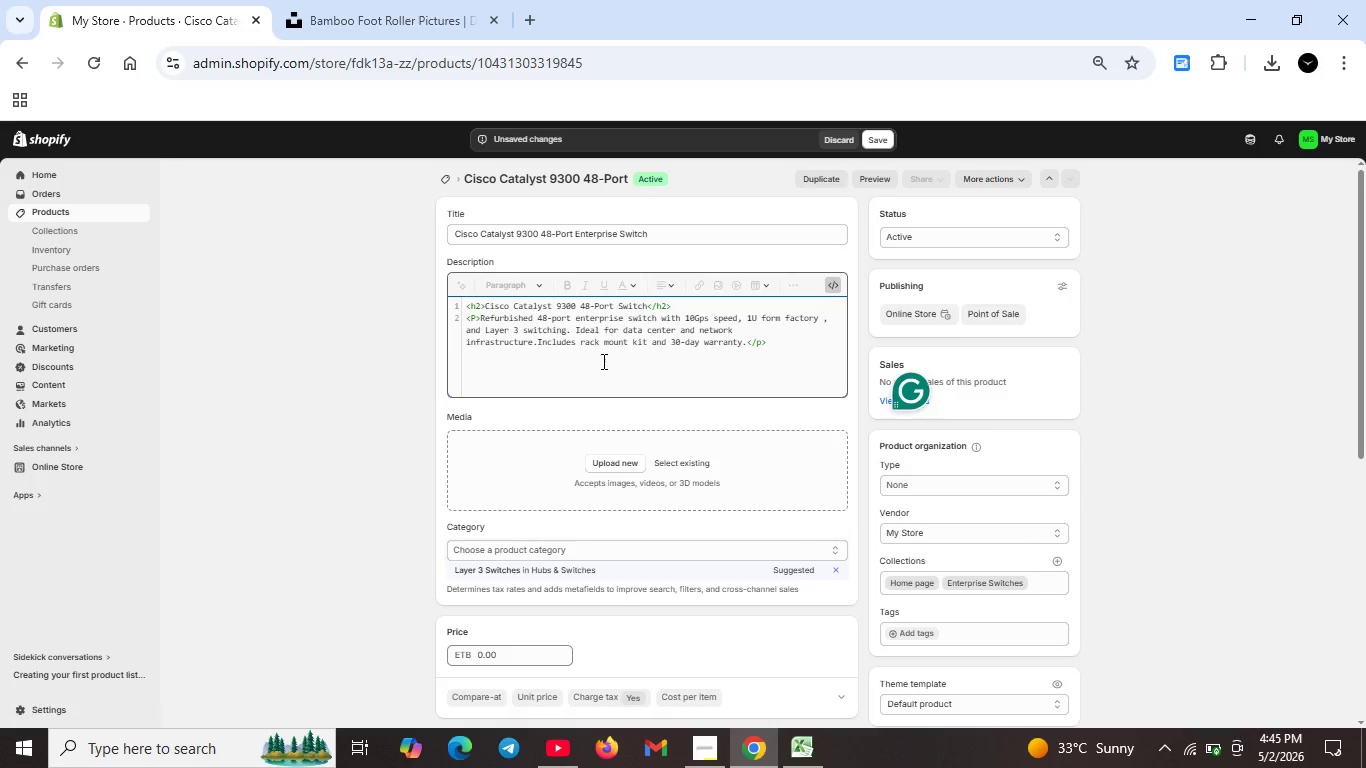 
scroll: coordinate [628, 373], scroll_direction: down, amount: 6.0
 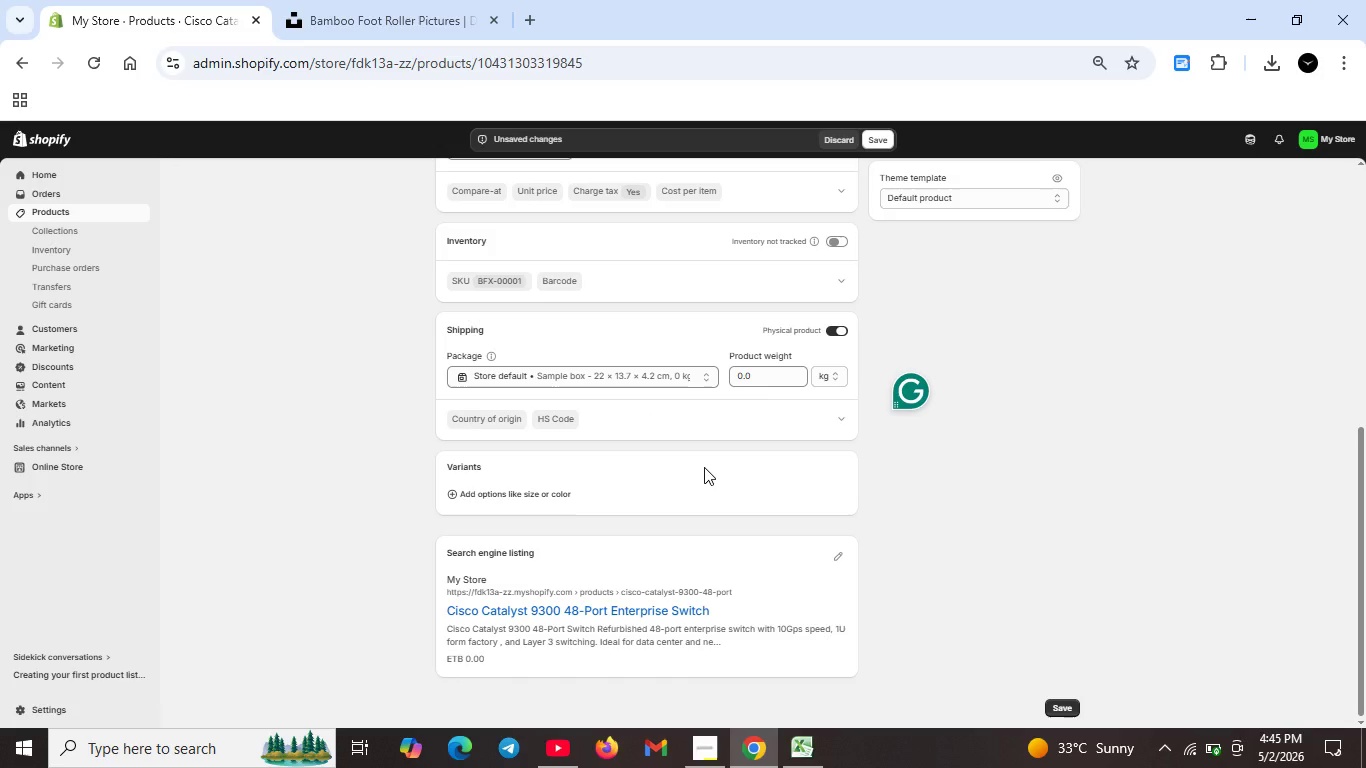 
wait(10.64)
 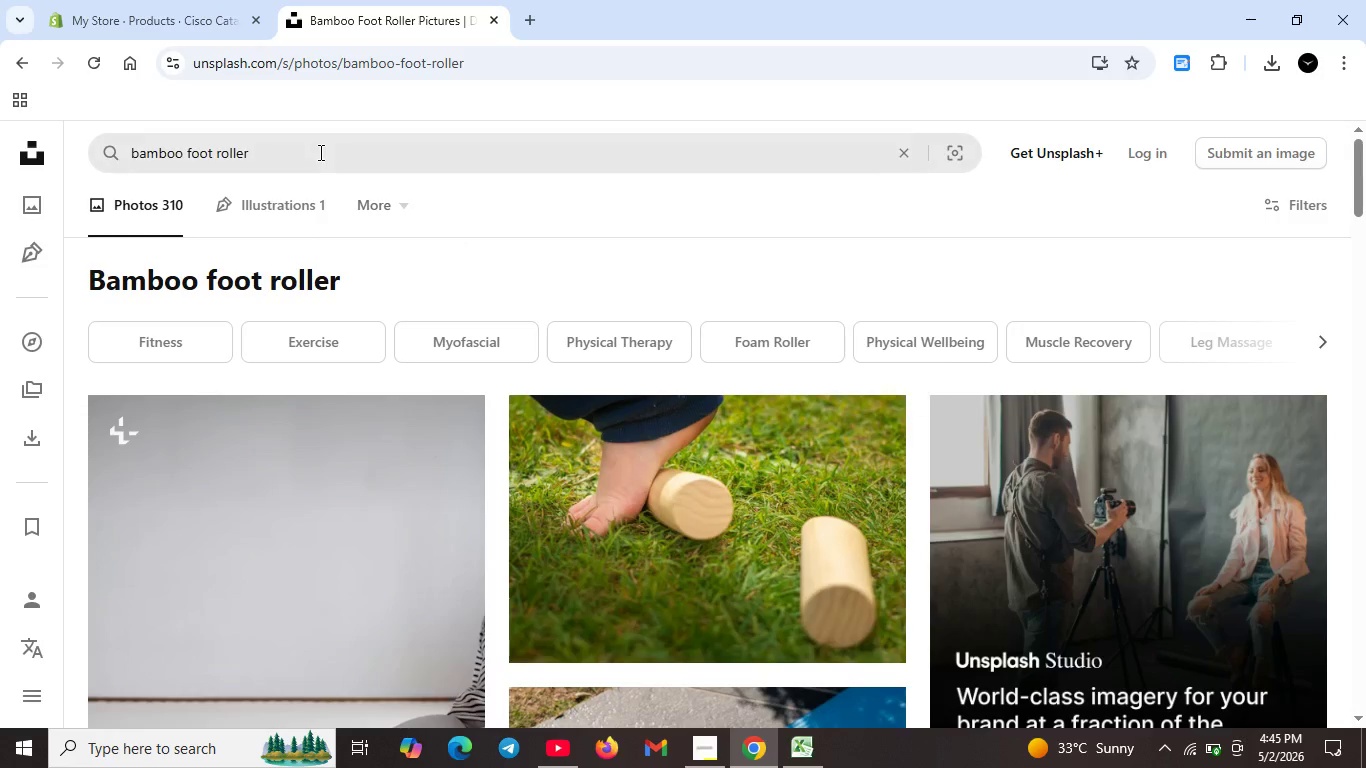 
left_click_drag(start_coordinate=[319, 152], to_coordinate=[124, 162])
 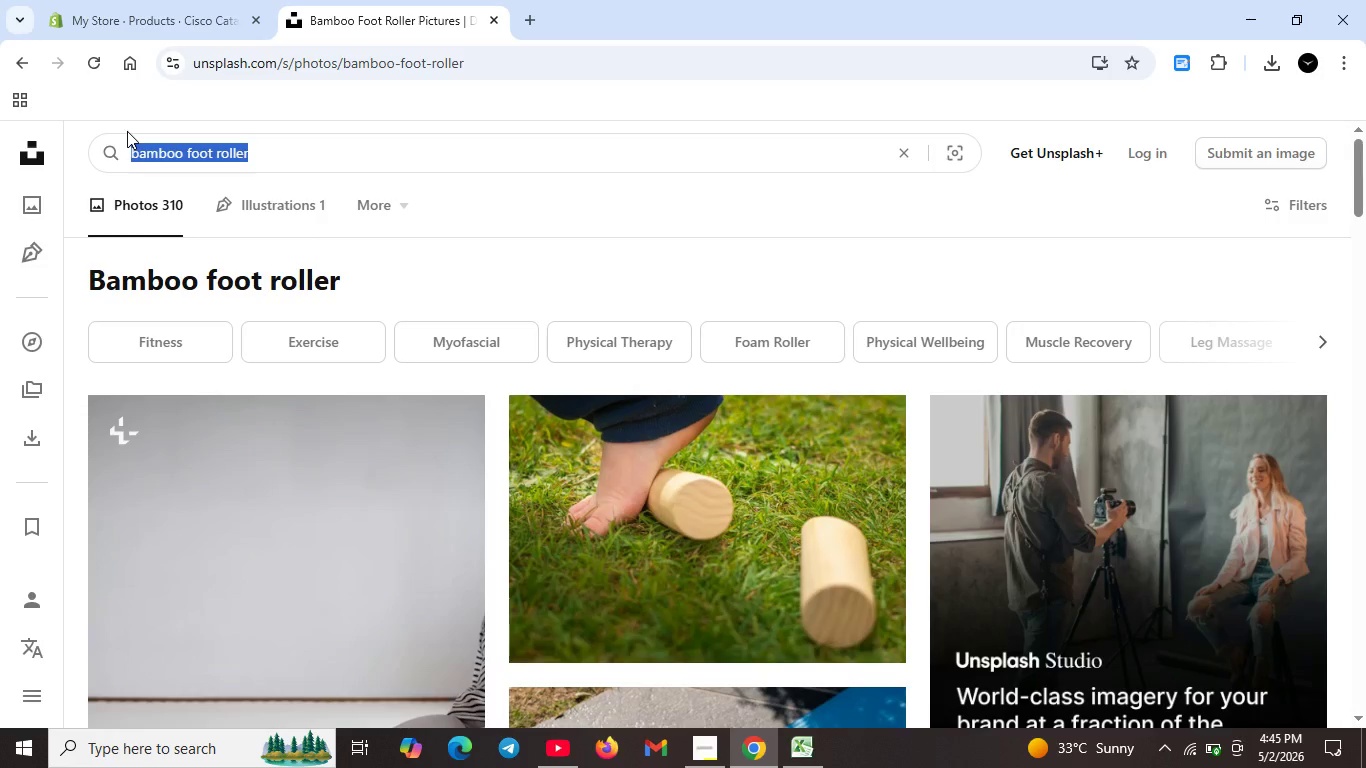 
scroll: coordinate [464, 240], scroll_direction: up, amount: 4.0
 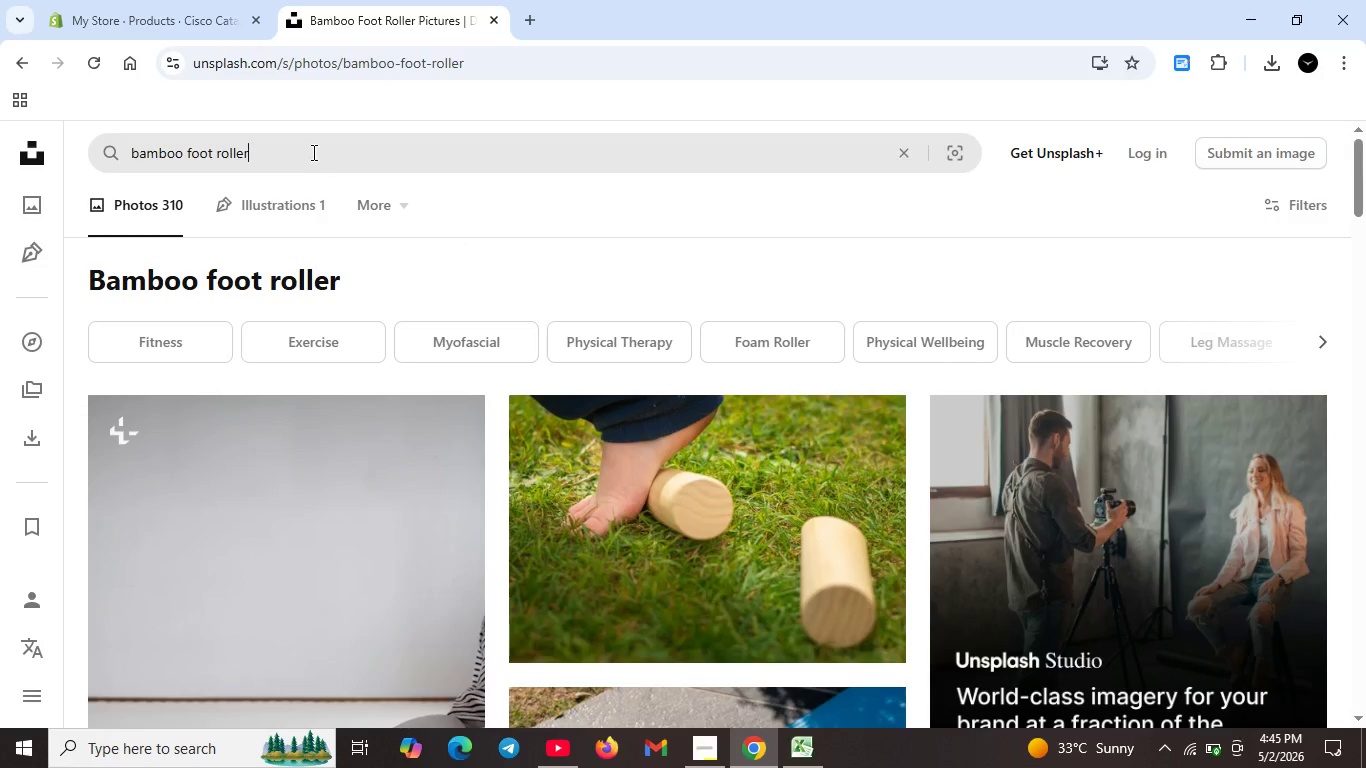 
key(Backspace)
type(cisco switch rack)
 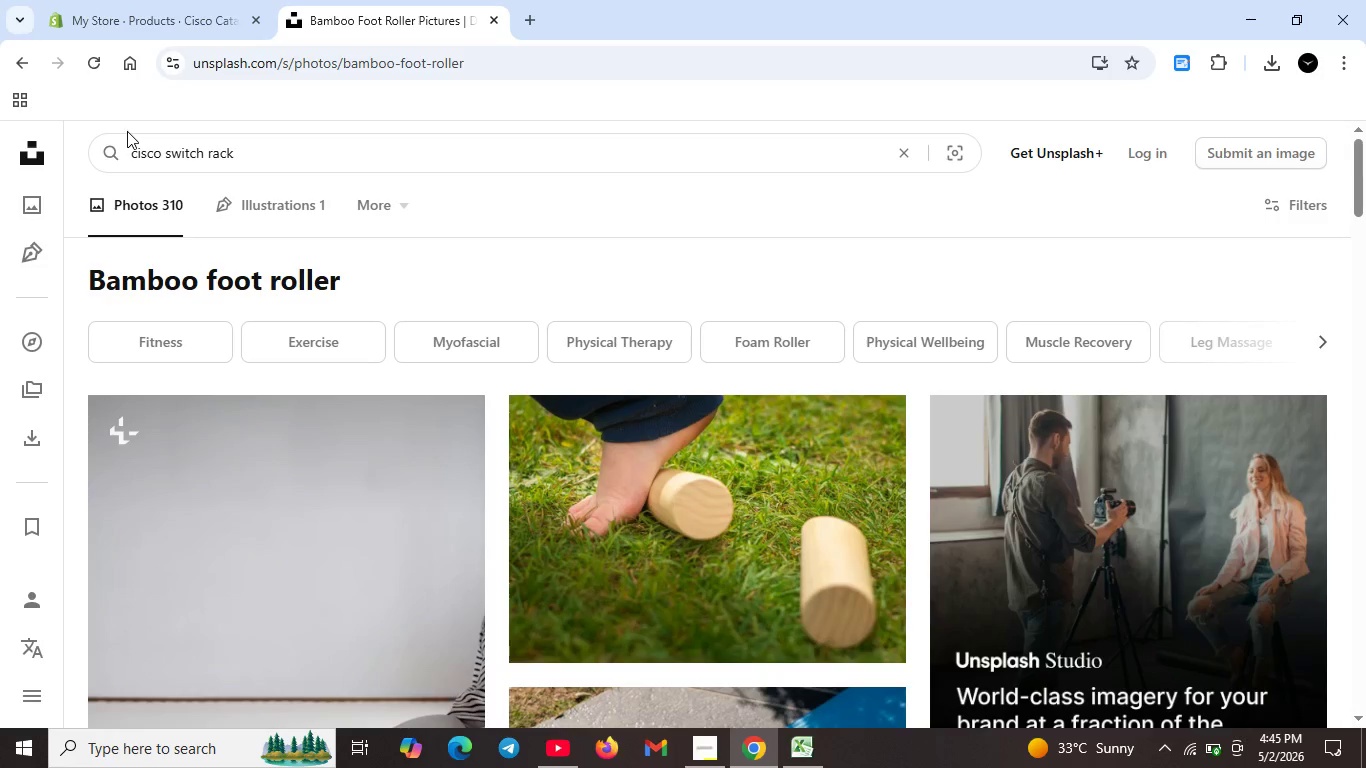 
key(Enter)
 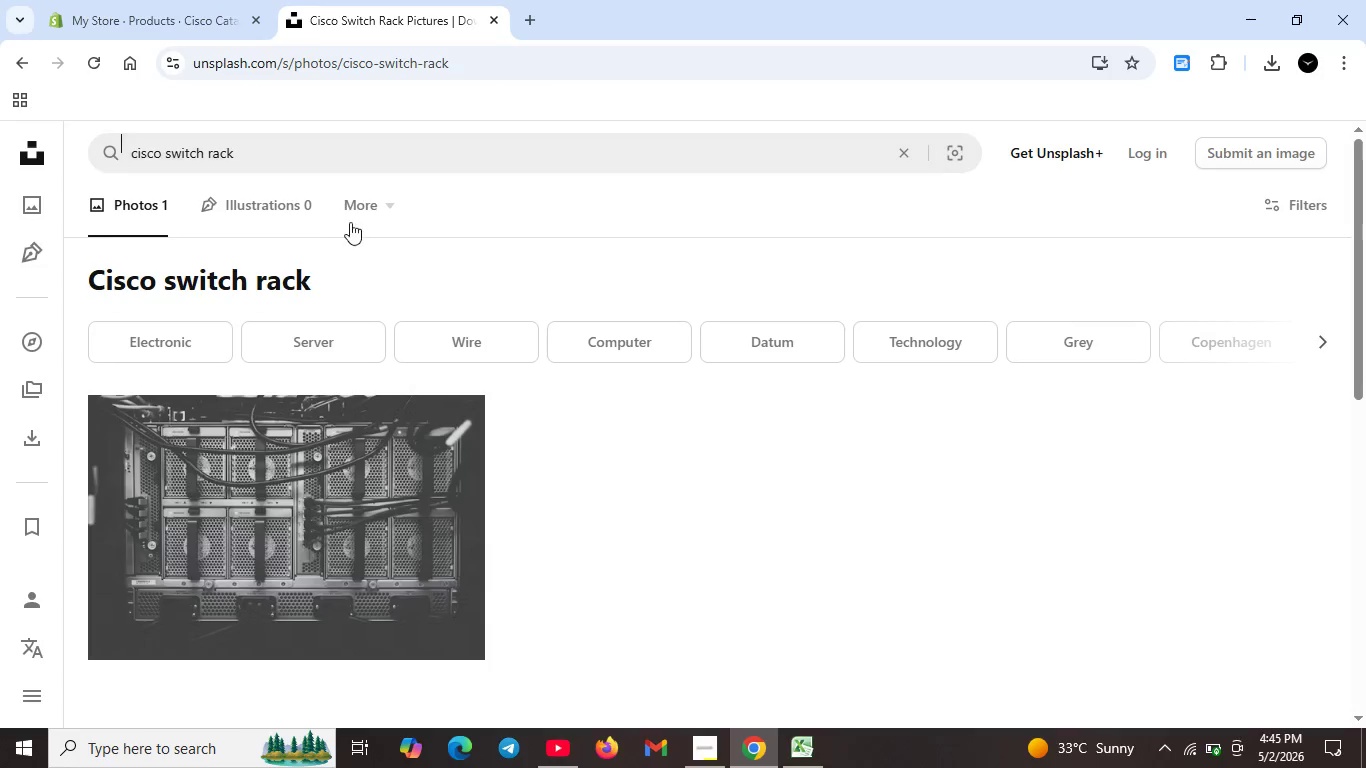 
scroll: coordinate [443, 451], scroll_direction: down, amount: 2.0
 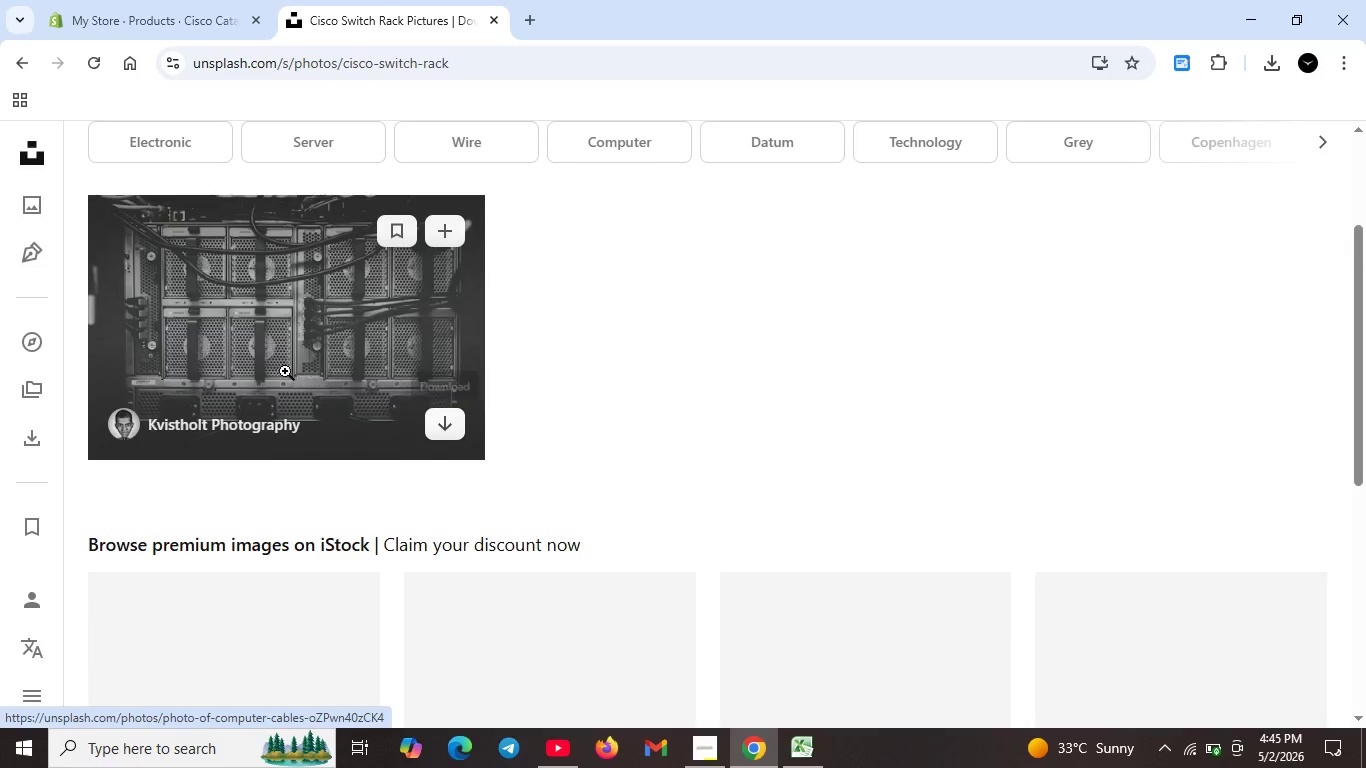 
scroll: coordinate [263, 317], scroll_direction: up, amount: 2.0
 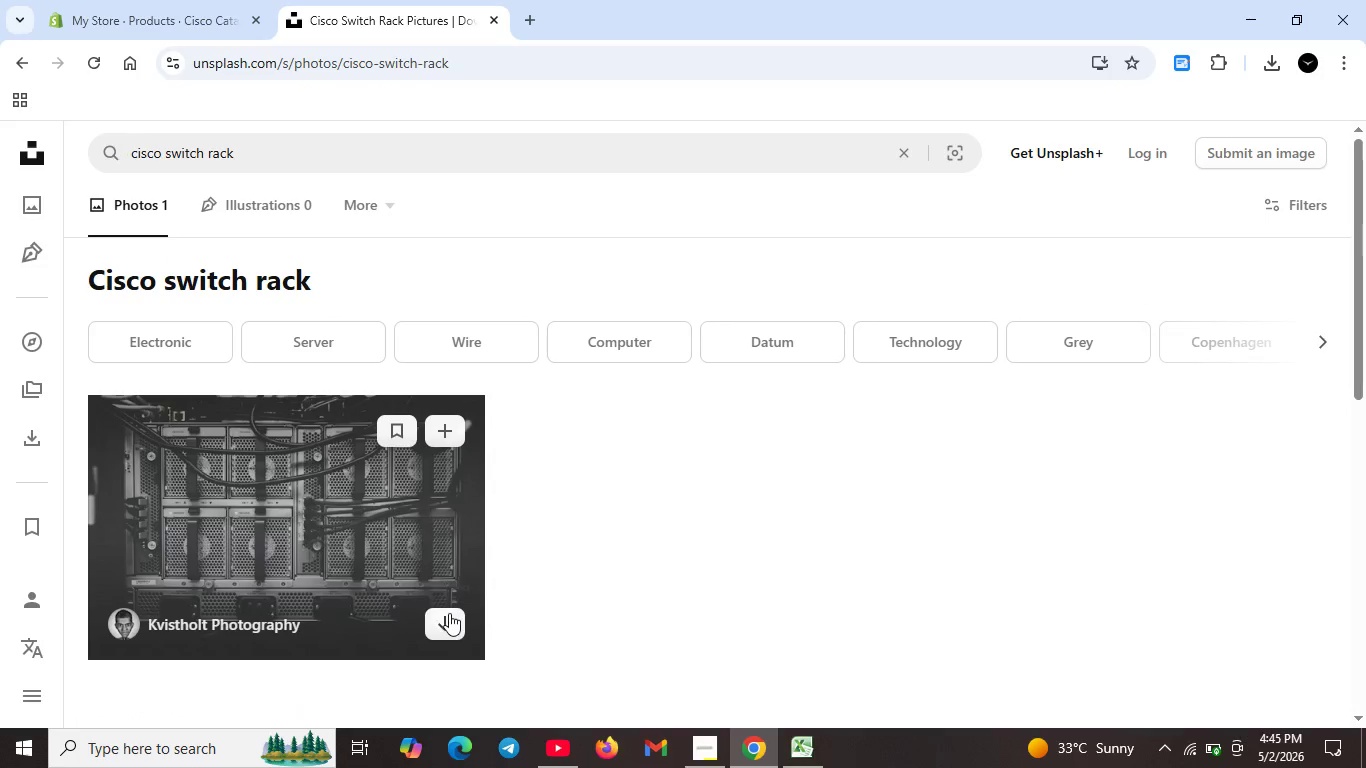 
left_click([447, 633])
 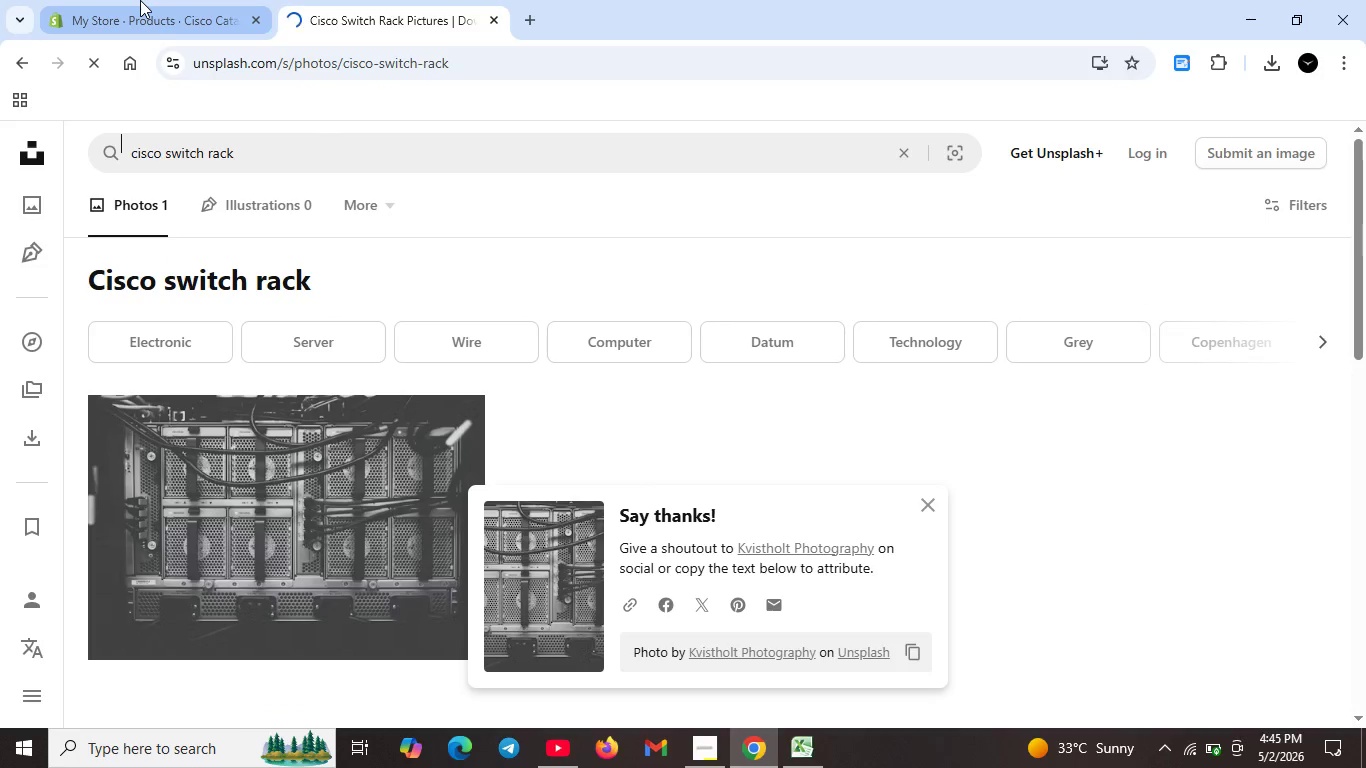 
left_click([141, 0])
 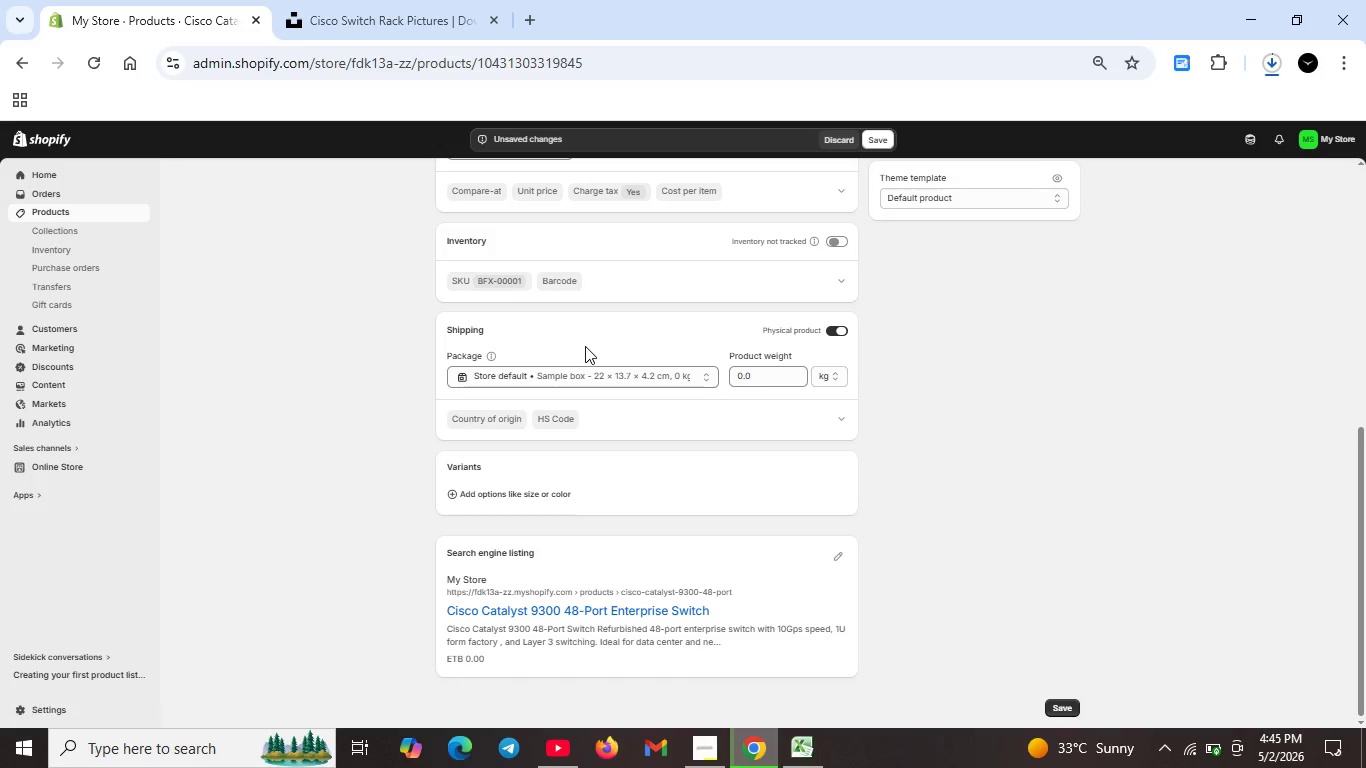 
scroll: coordinate [690, 475], scroll_direction: down, amount: 5.0
 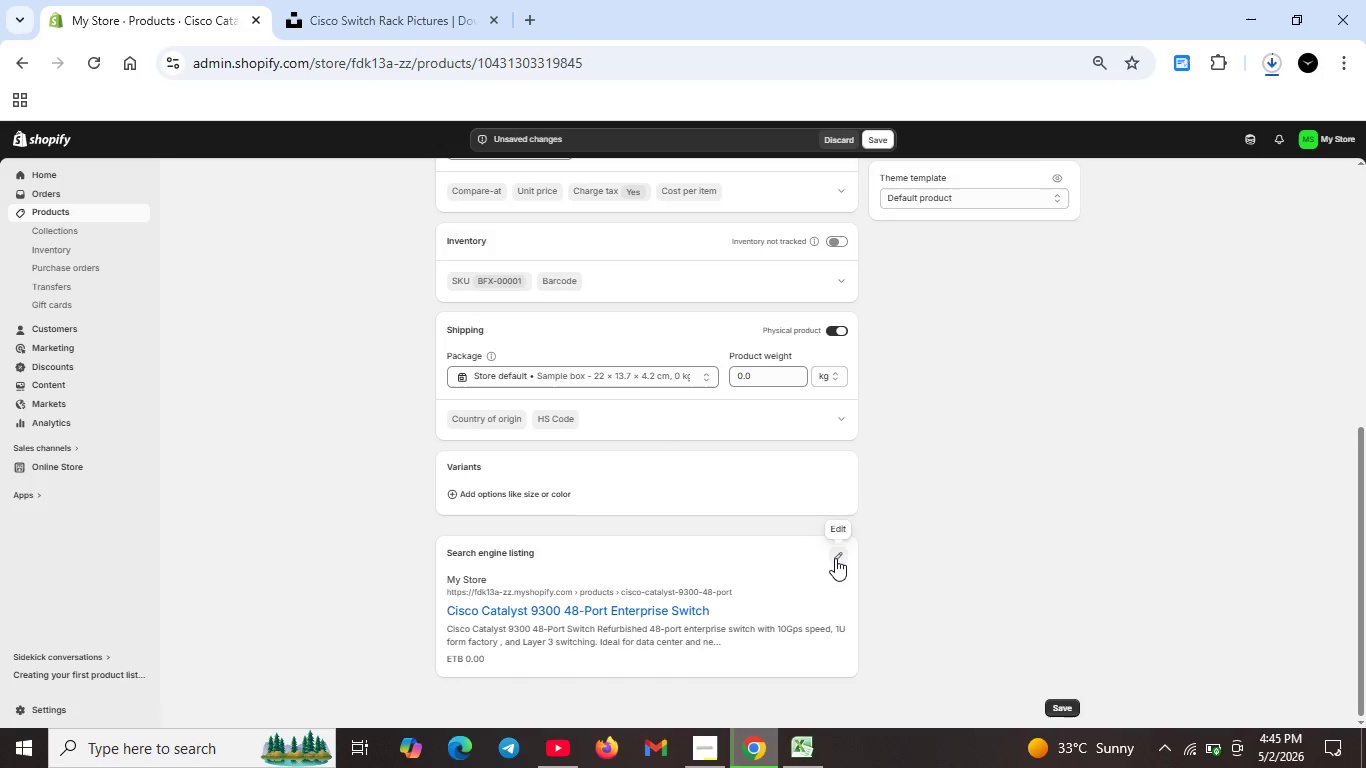 
left_click([835, 558])
 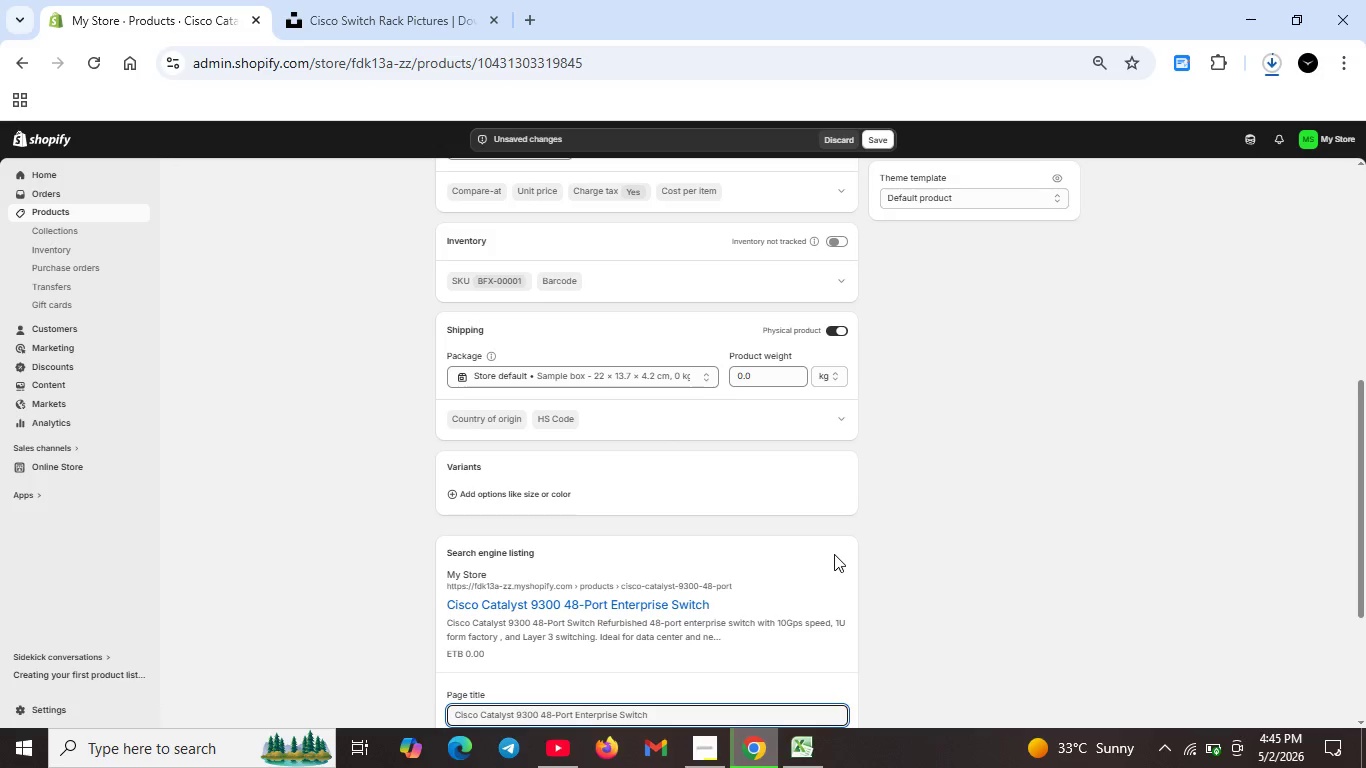 
scroll: coordinate [838, 554], scroll_direction: down, amount: 3.0
 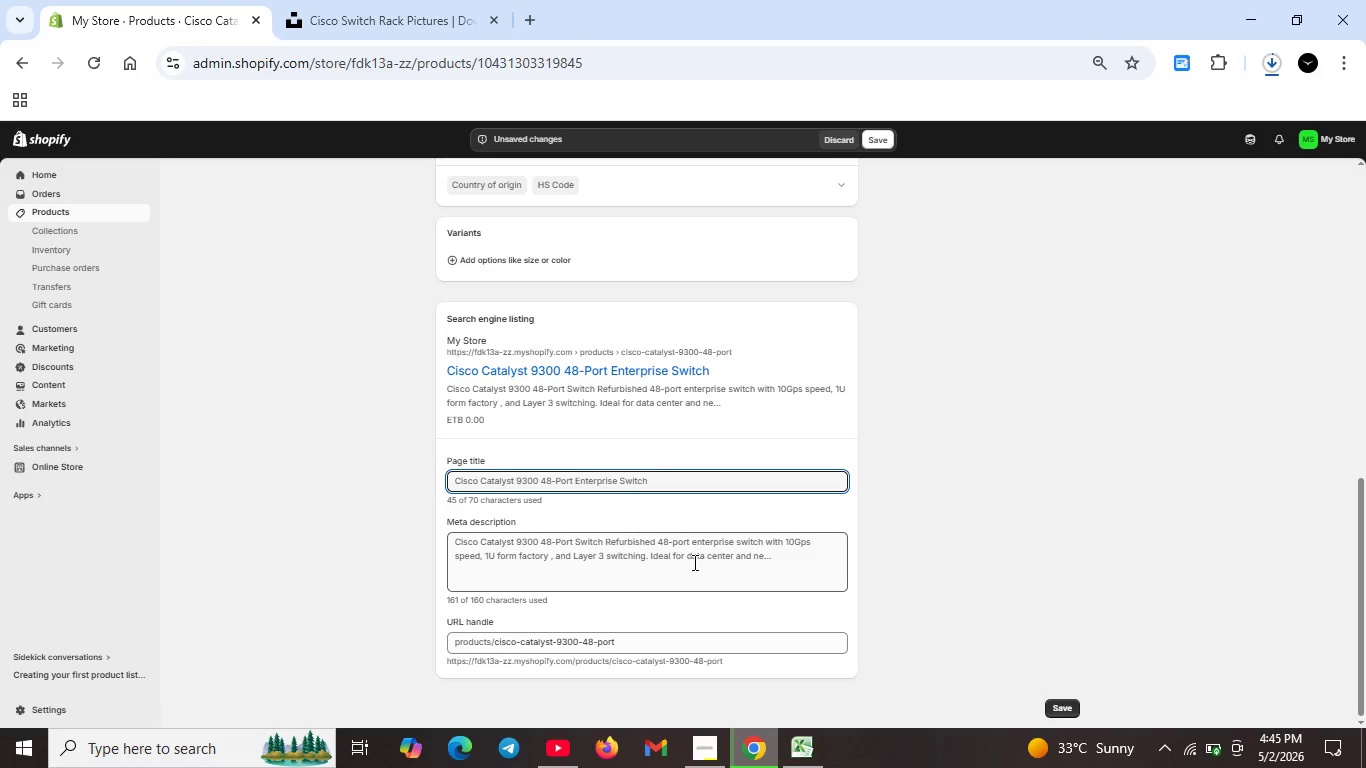 
left_click([693, 562])
 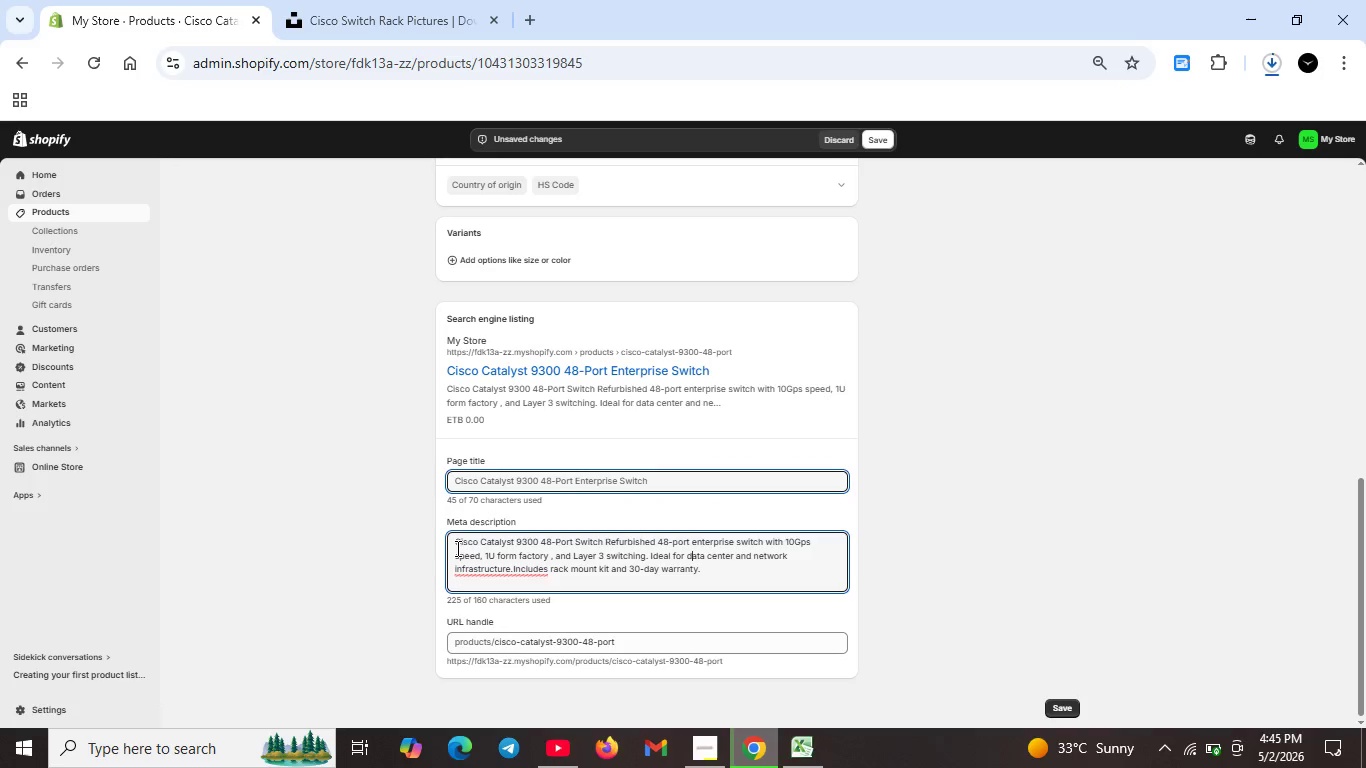 
left_click_drag(start_coordinate=[454, 541], to_coordinate=[701, 565])
 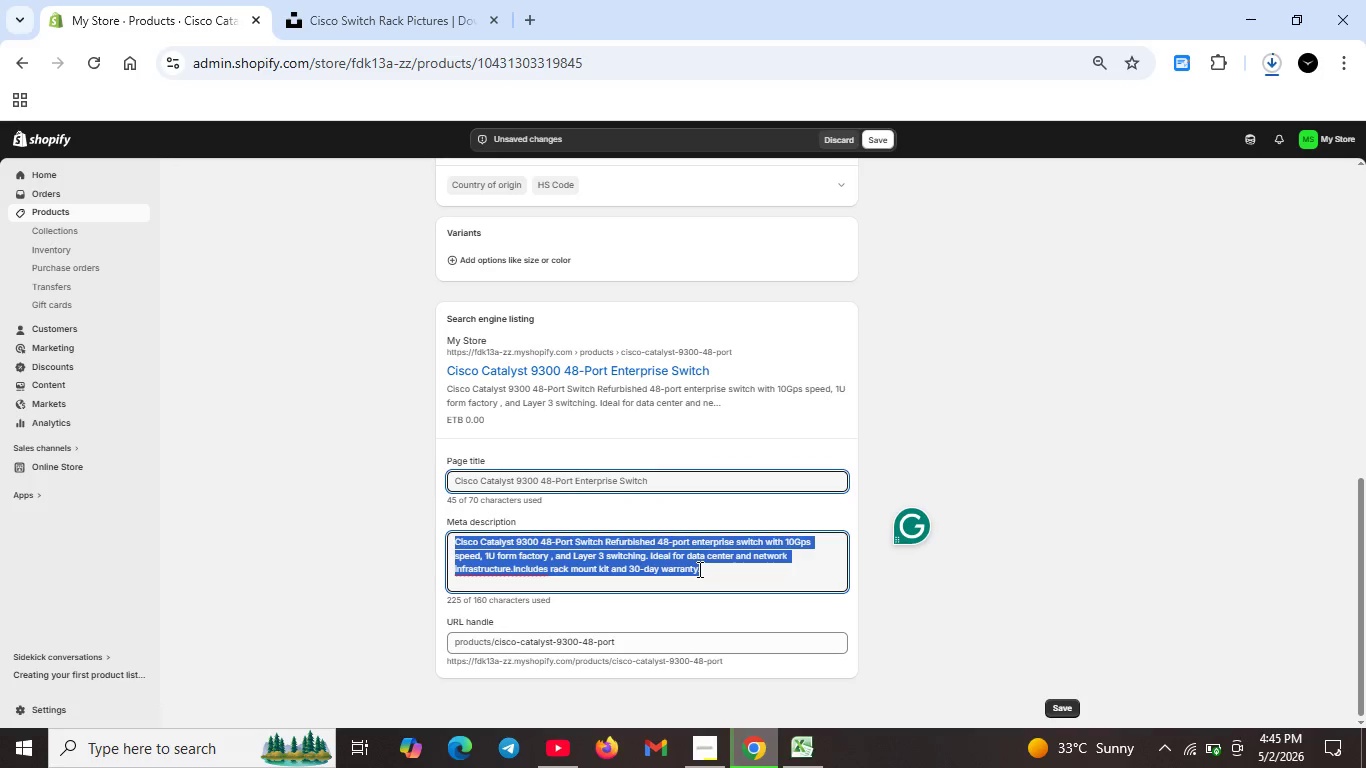 
key(Backspace)
type(Refurbished Cisco Catalyst 9300 48-pors)
key(Backspace)
type(t enetrprise switch.10Gbps speed, 1U rackmout, Layer 3 switcing. Perfect for data centers.)
 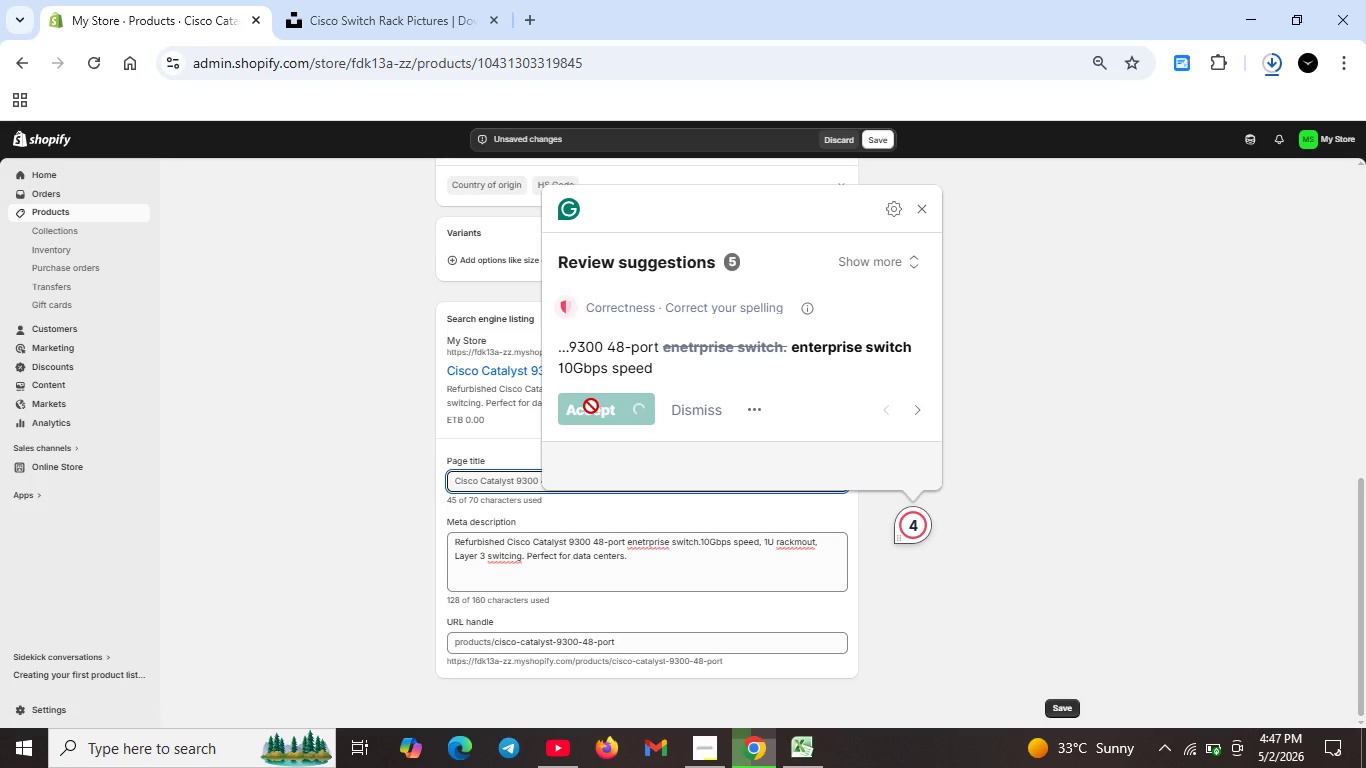 
wait(5.33)
 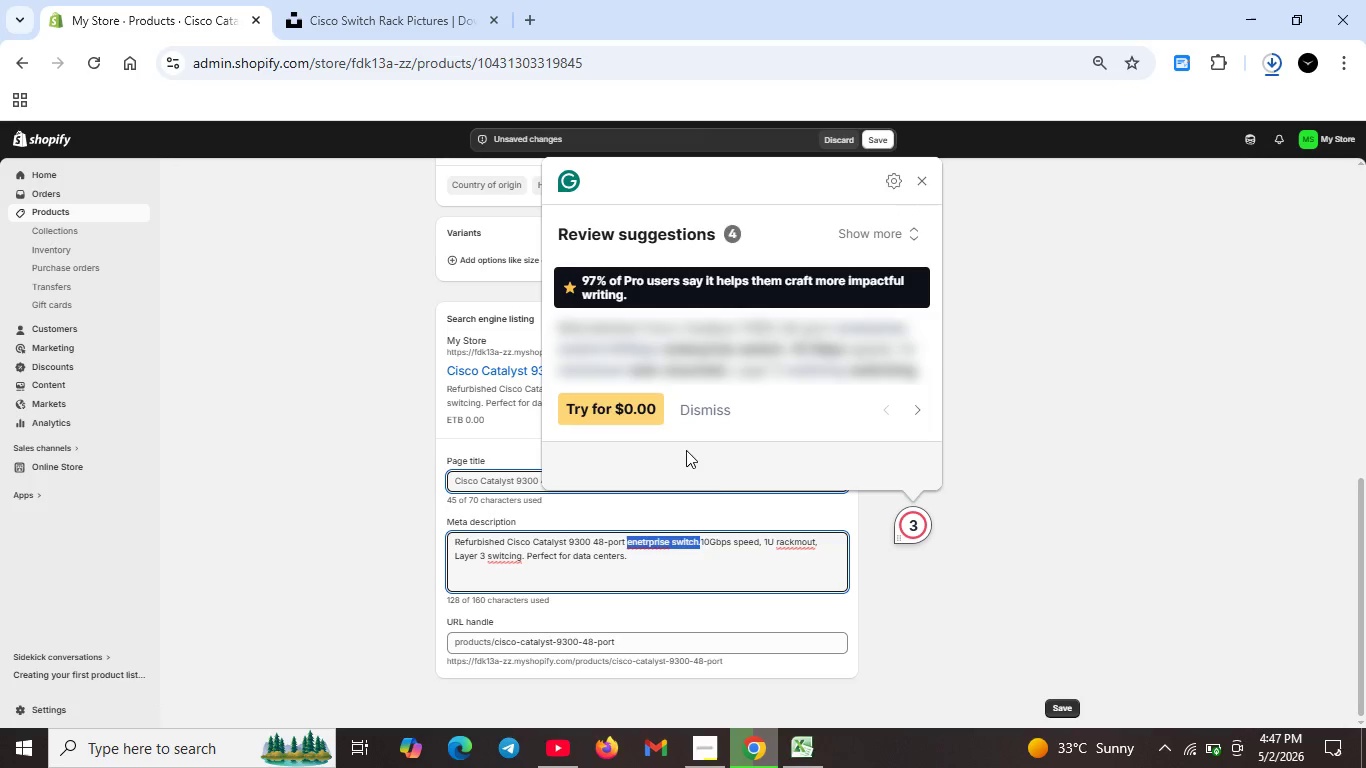 
key(Unknown)
 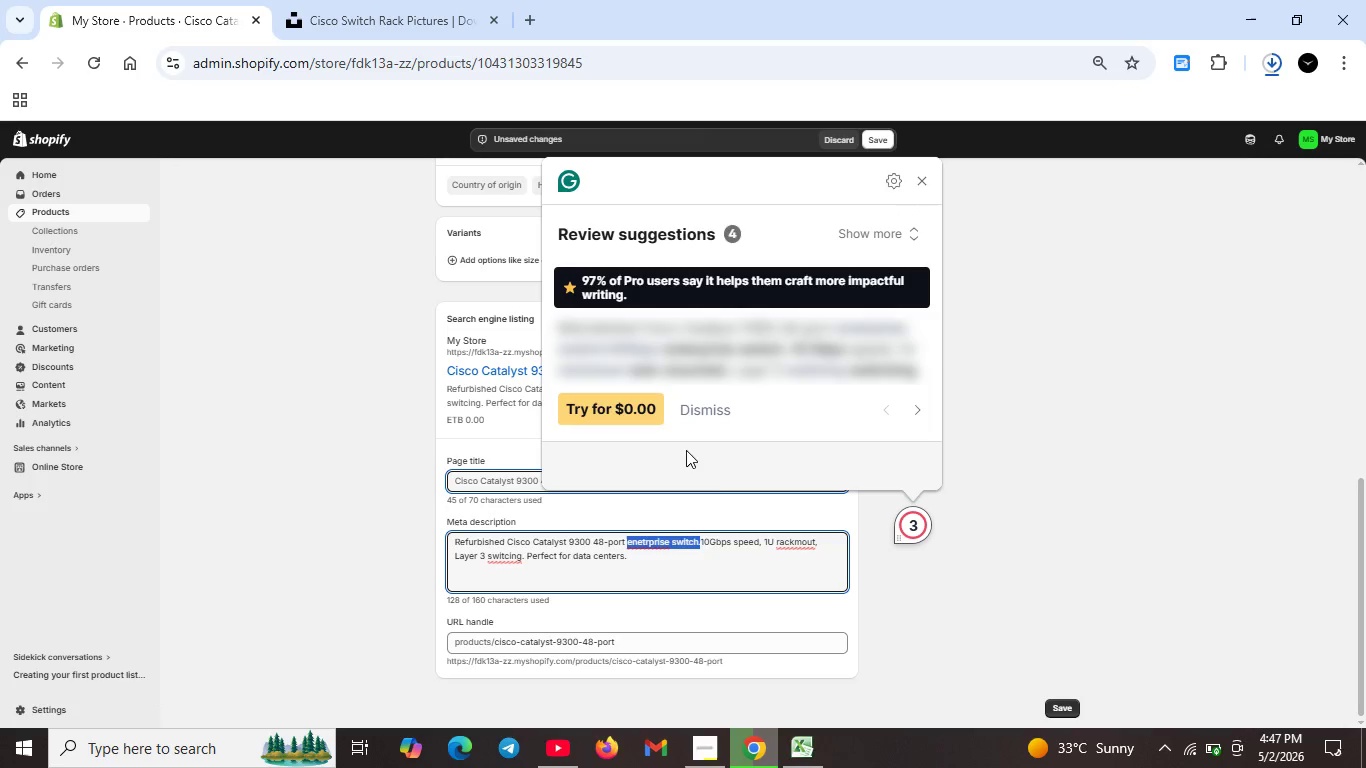 
key(Unknown)
 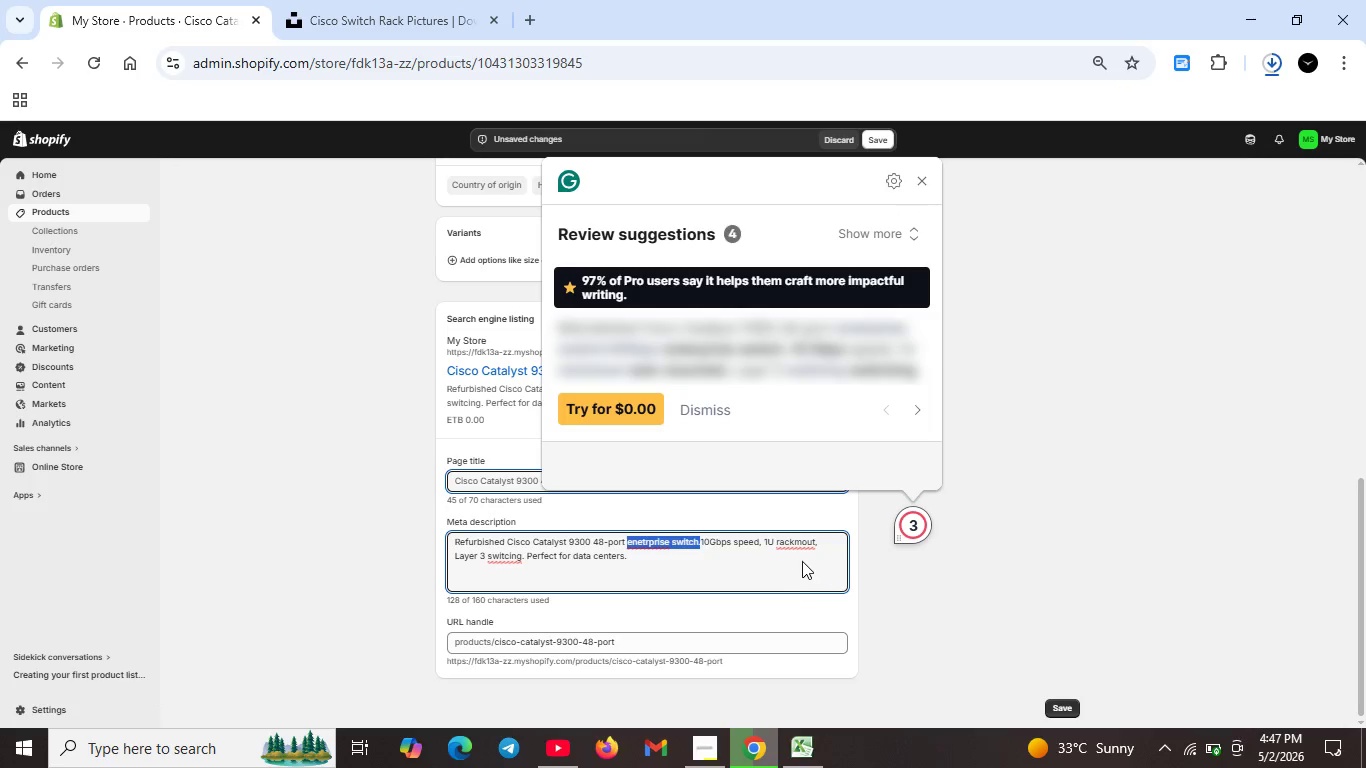 
key(Unknown)
 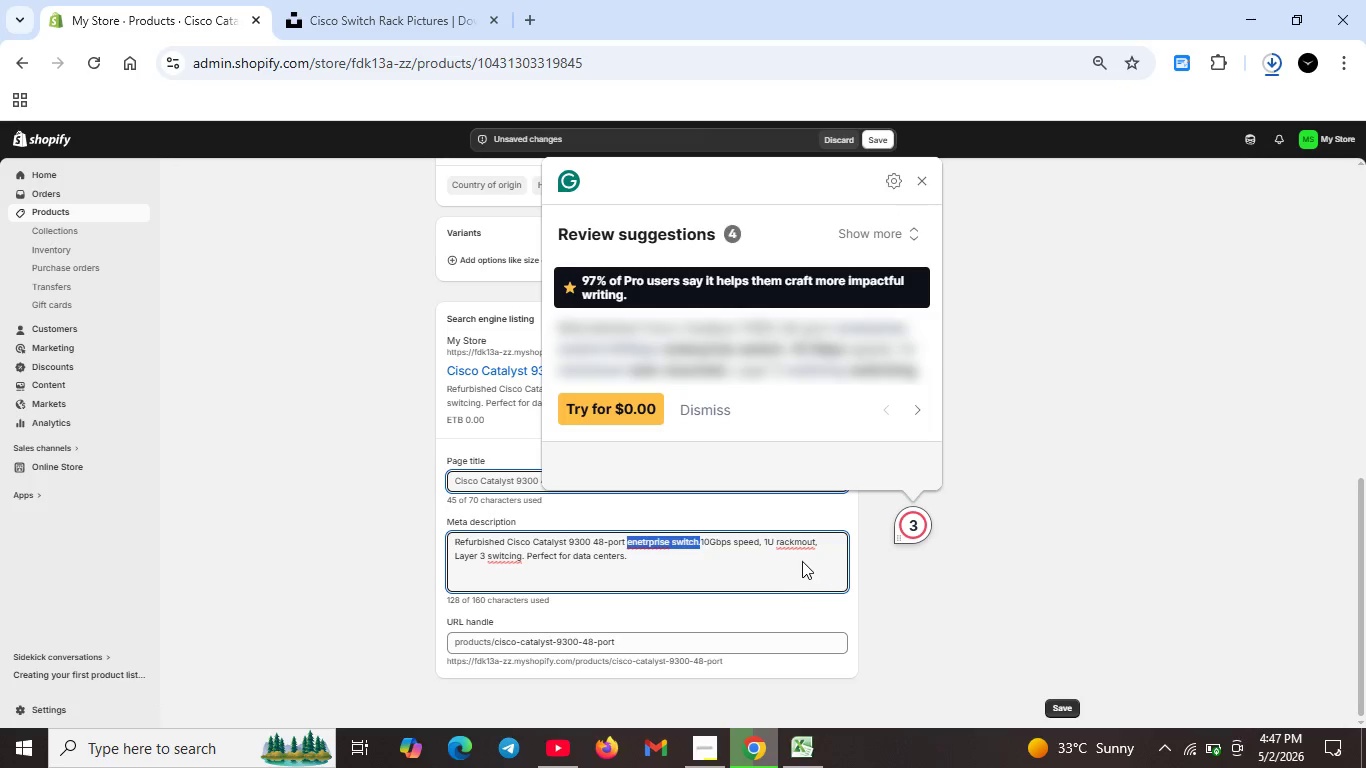 
key(Unknown)
 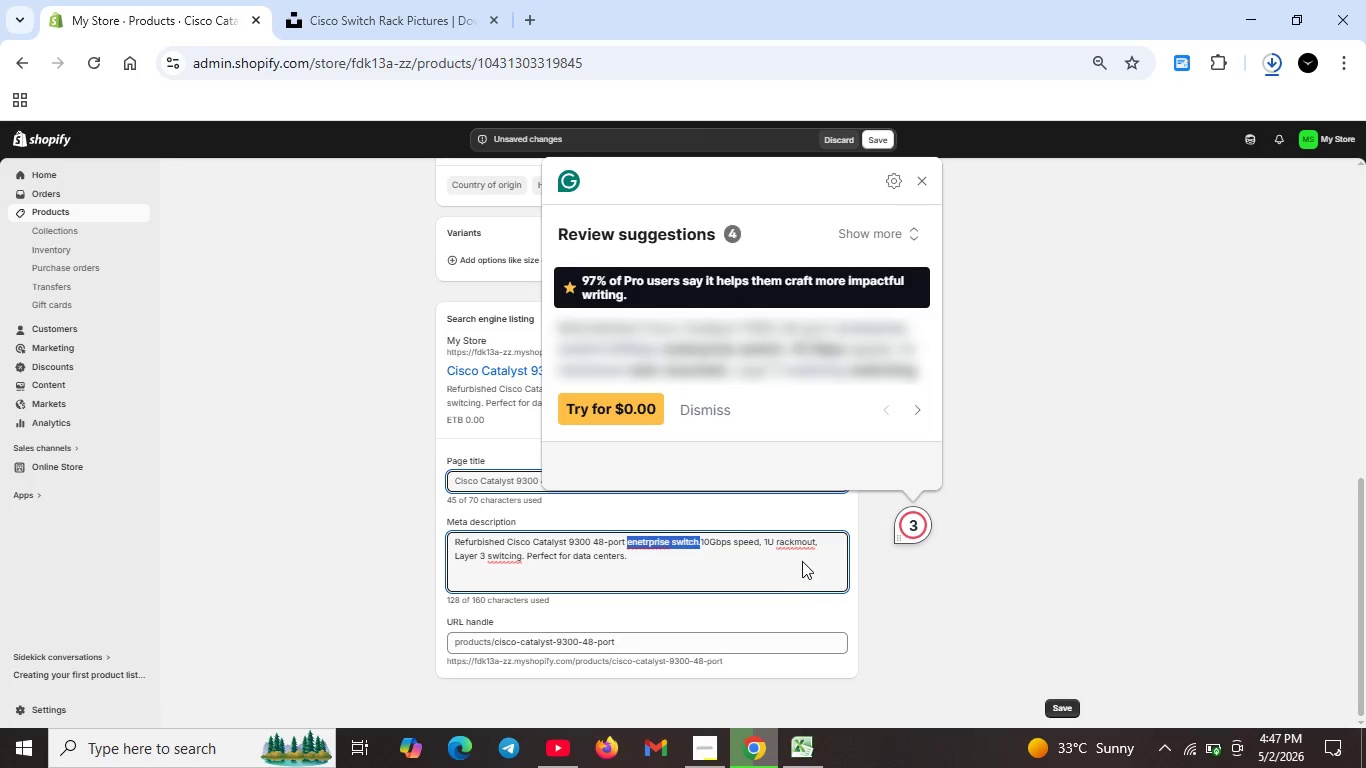 
key(Unknown)
 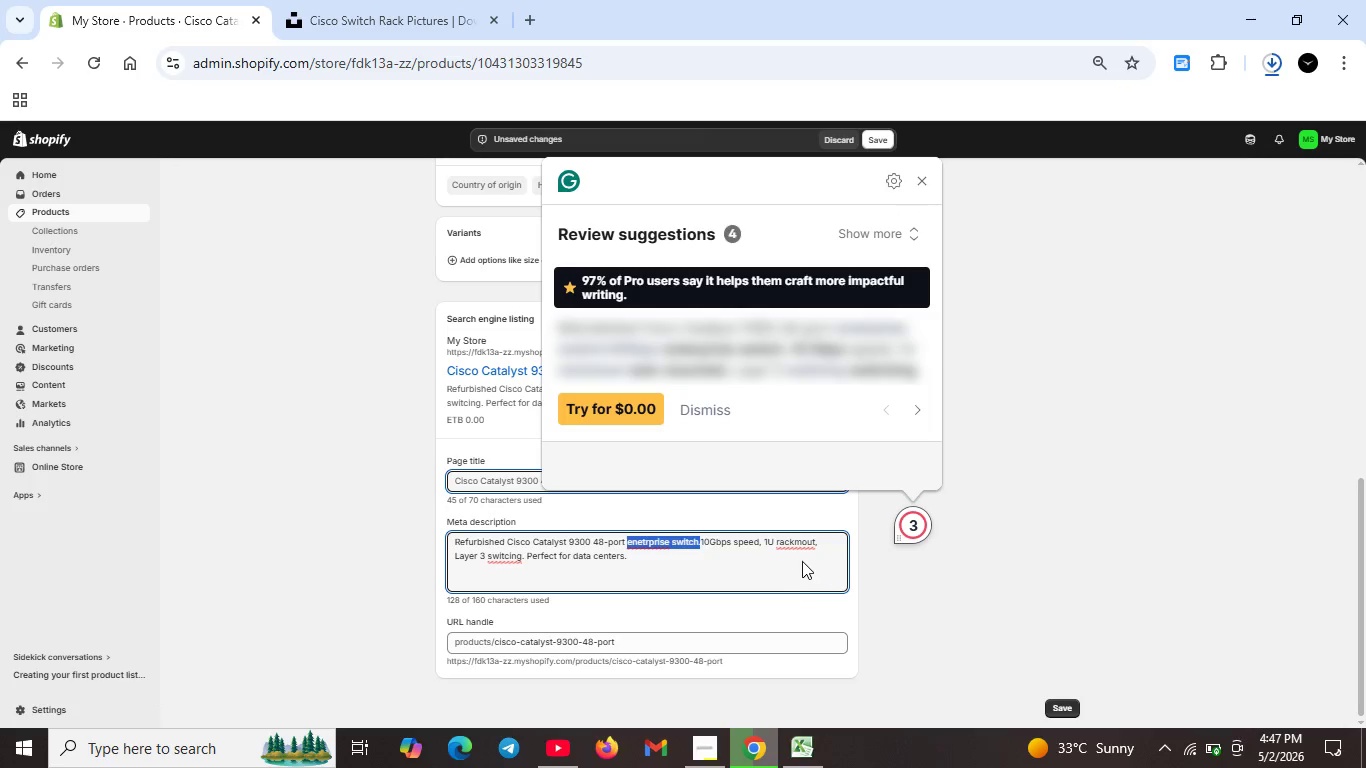 
key(Unknown)
 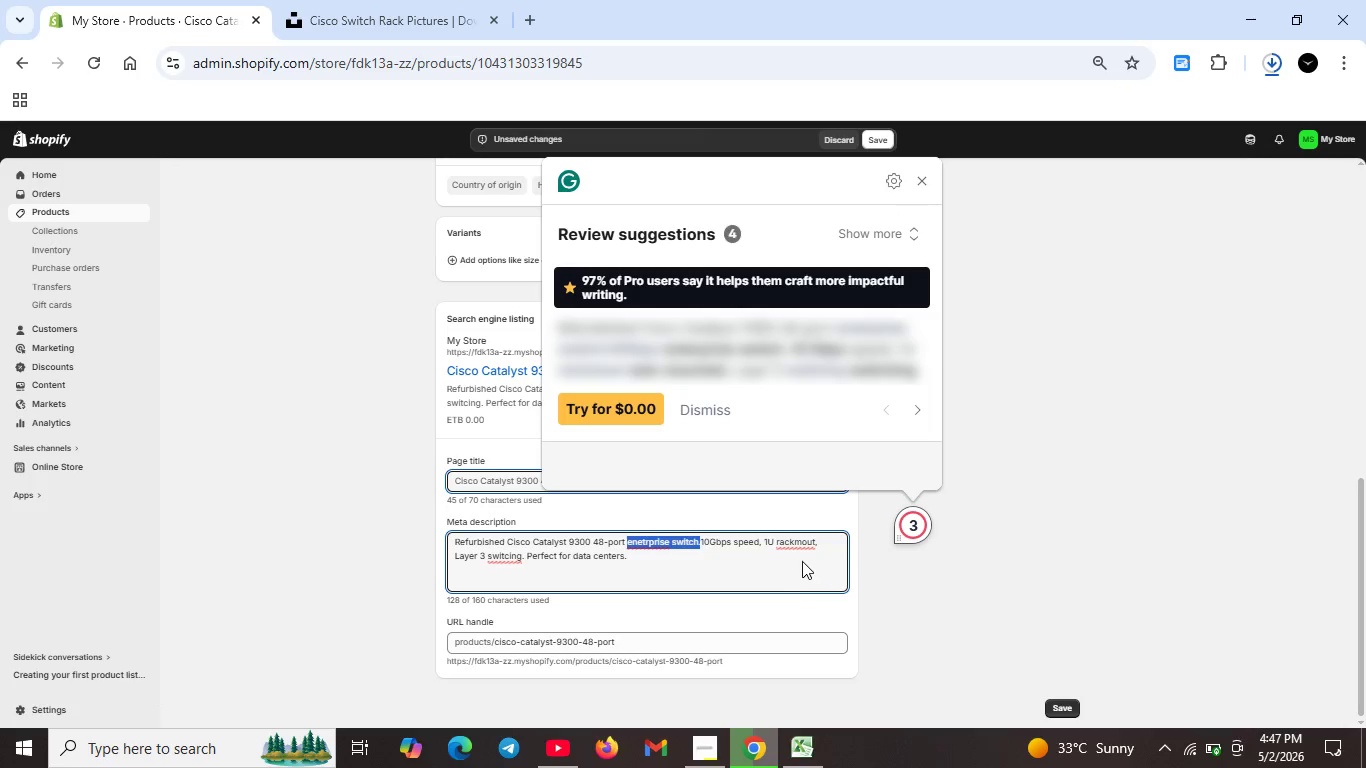 
key(Unknown)
 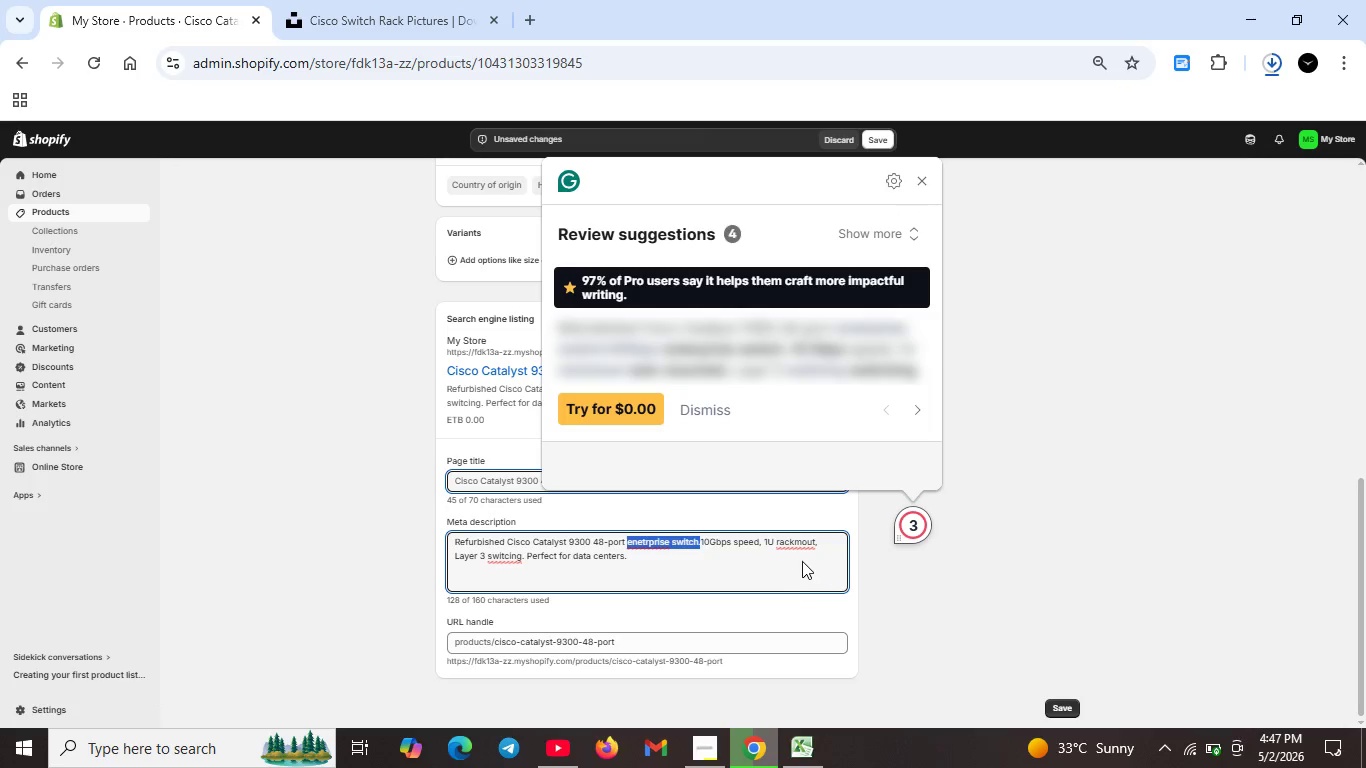 
key(Unknown)
 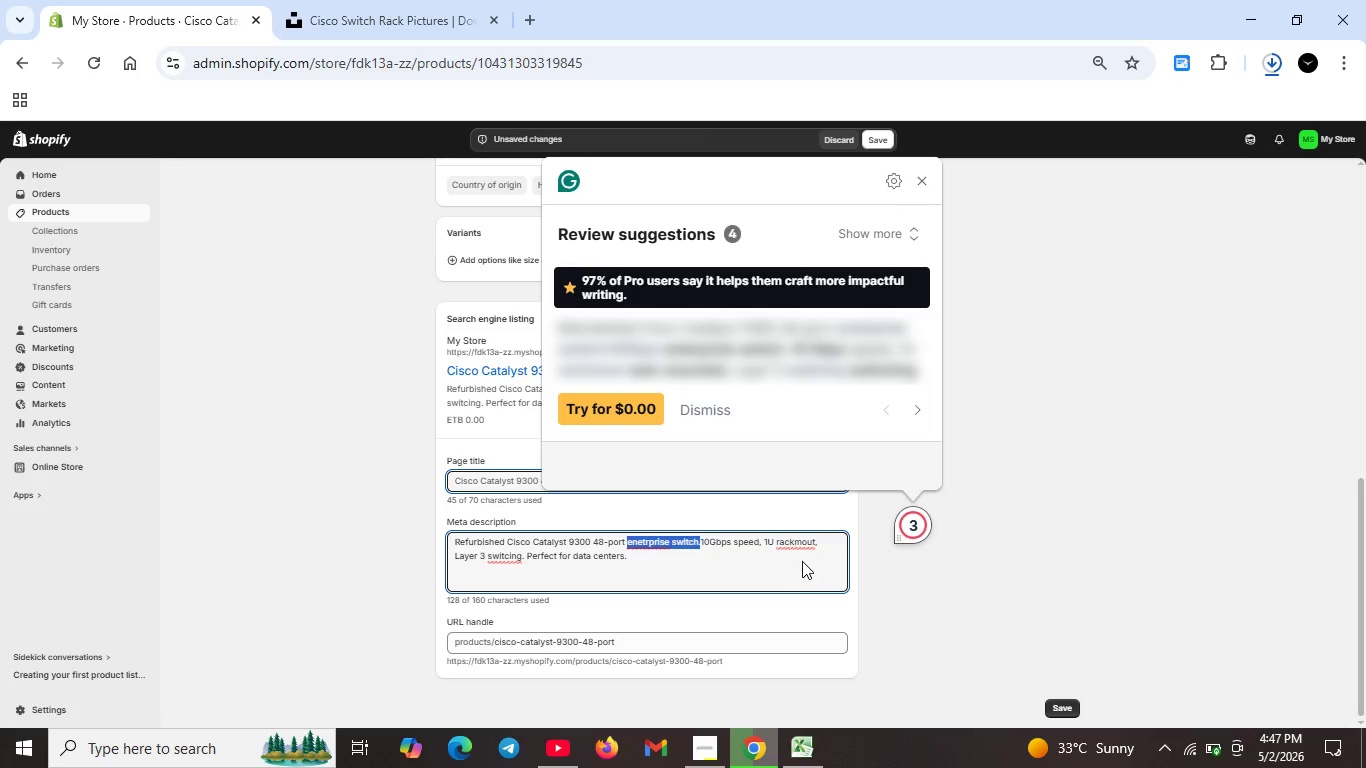 
key(Unknown)
 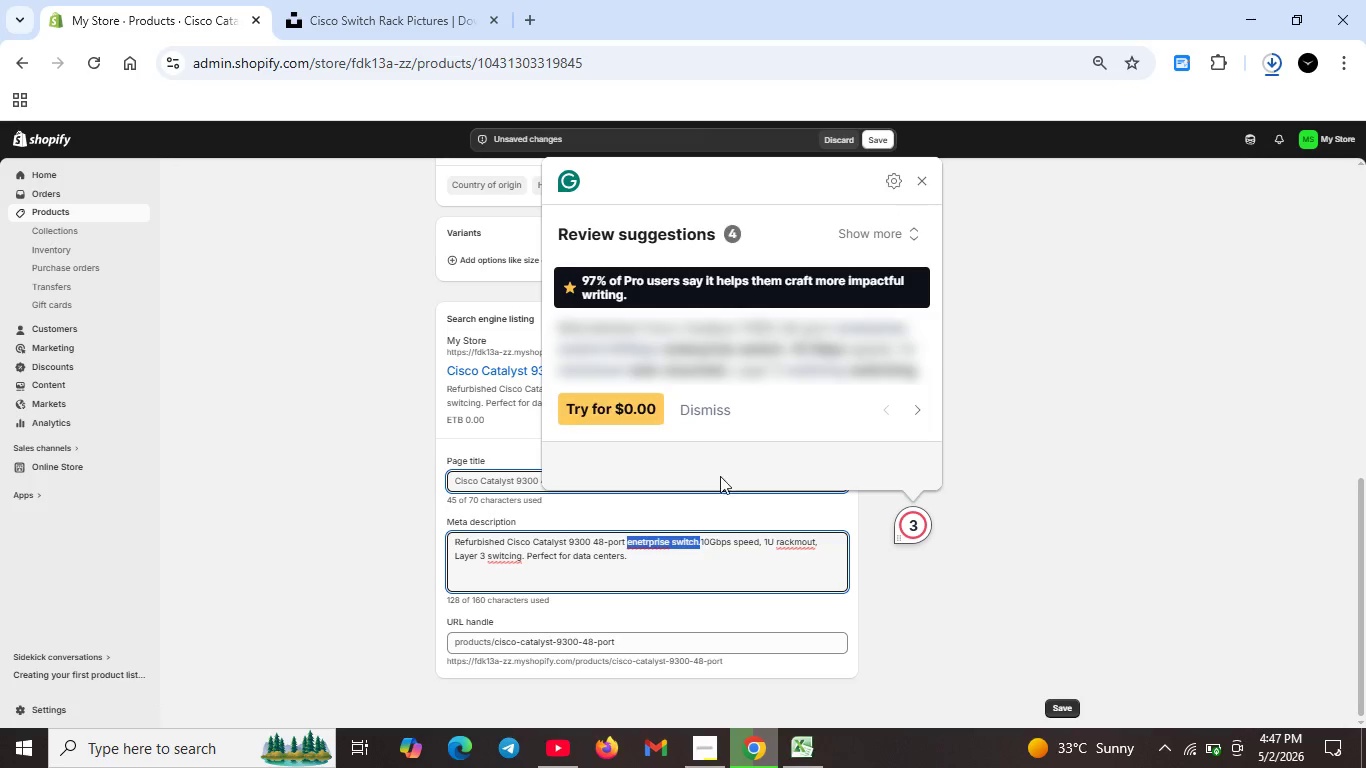 
key(Unknown)
 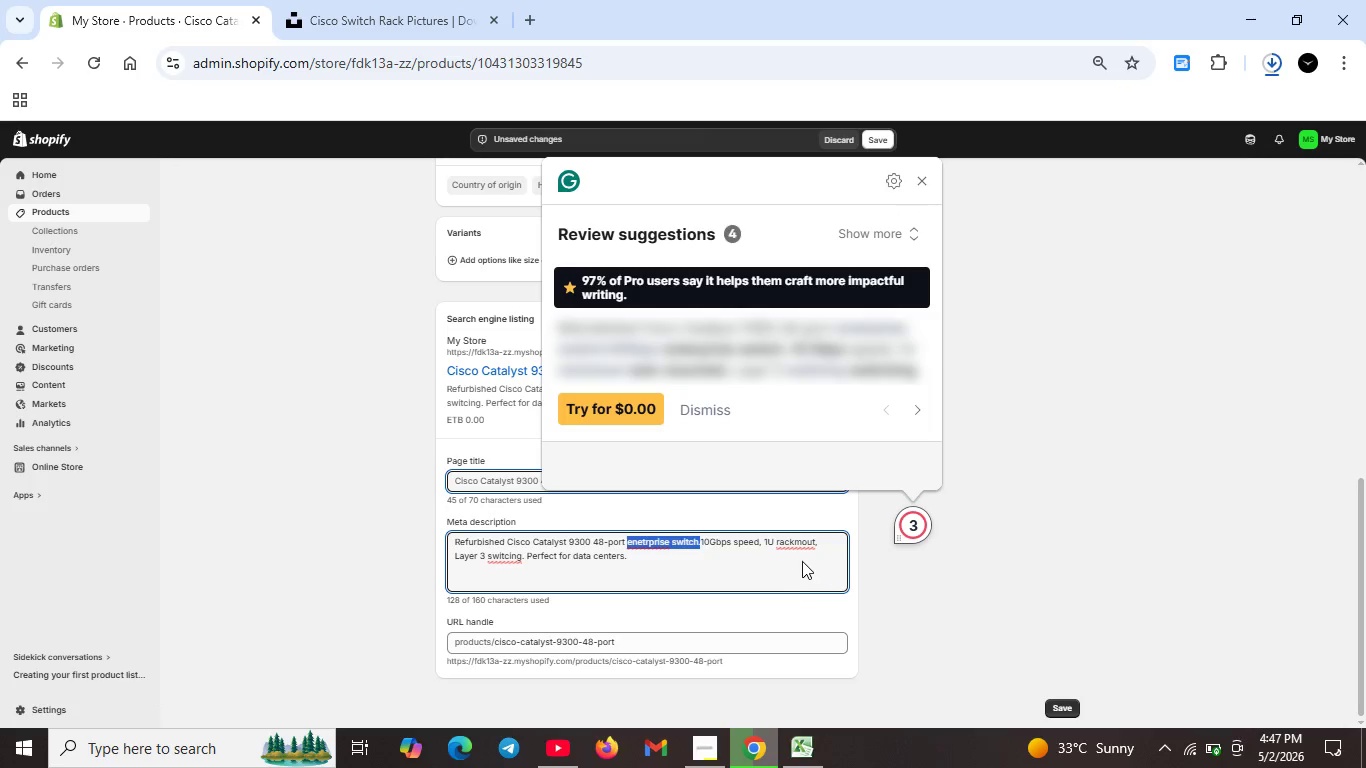 
key(Unknown)
 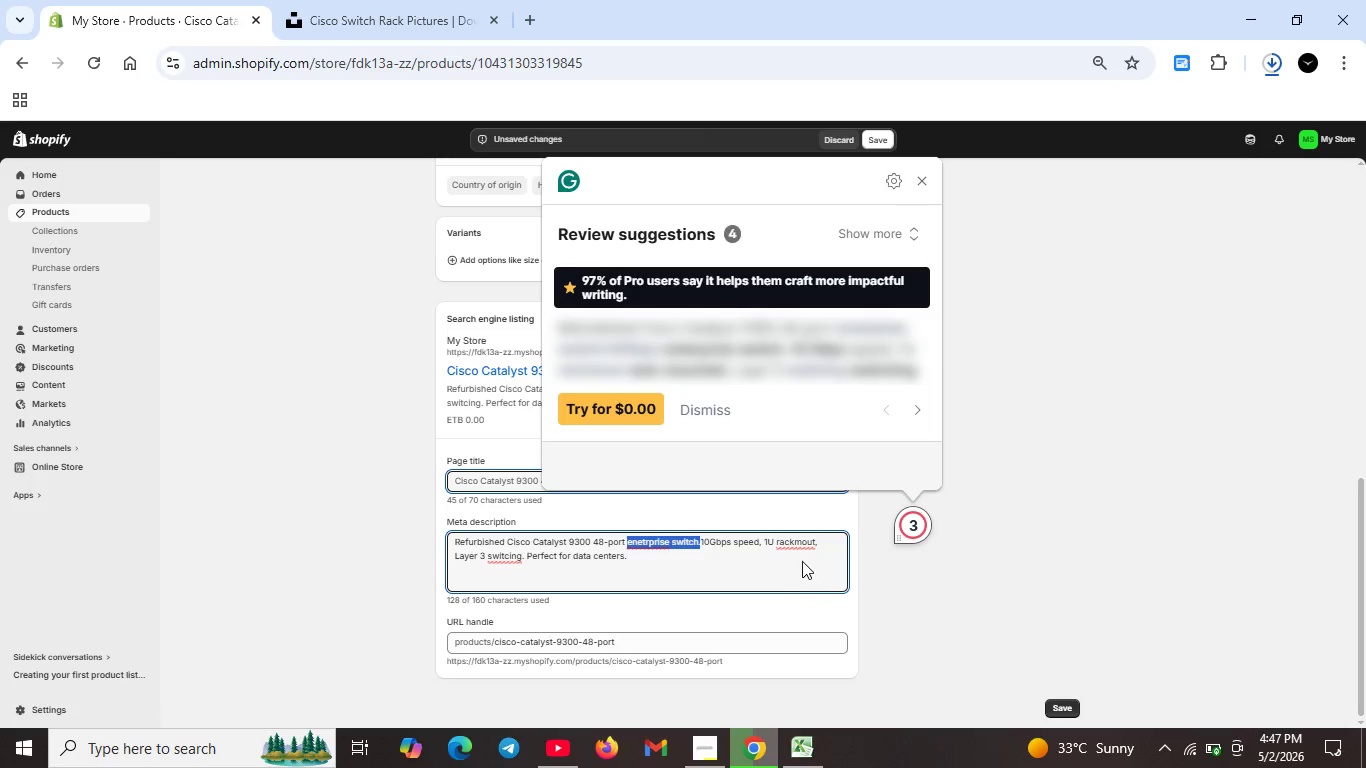 
hold_key(key=Unknown, duration=3.83)
 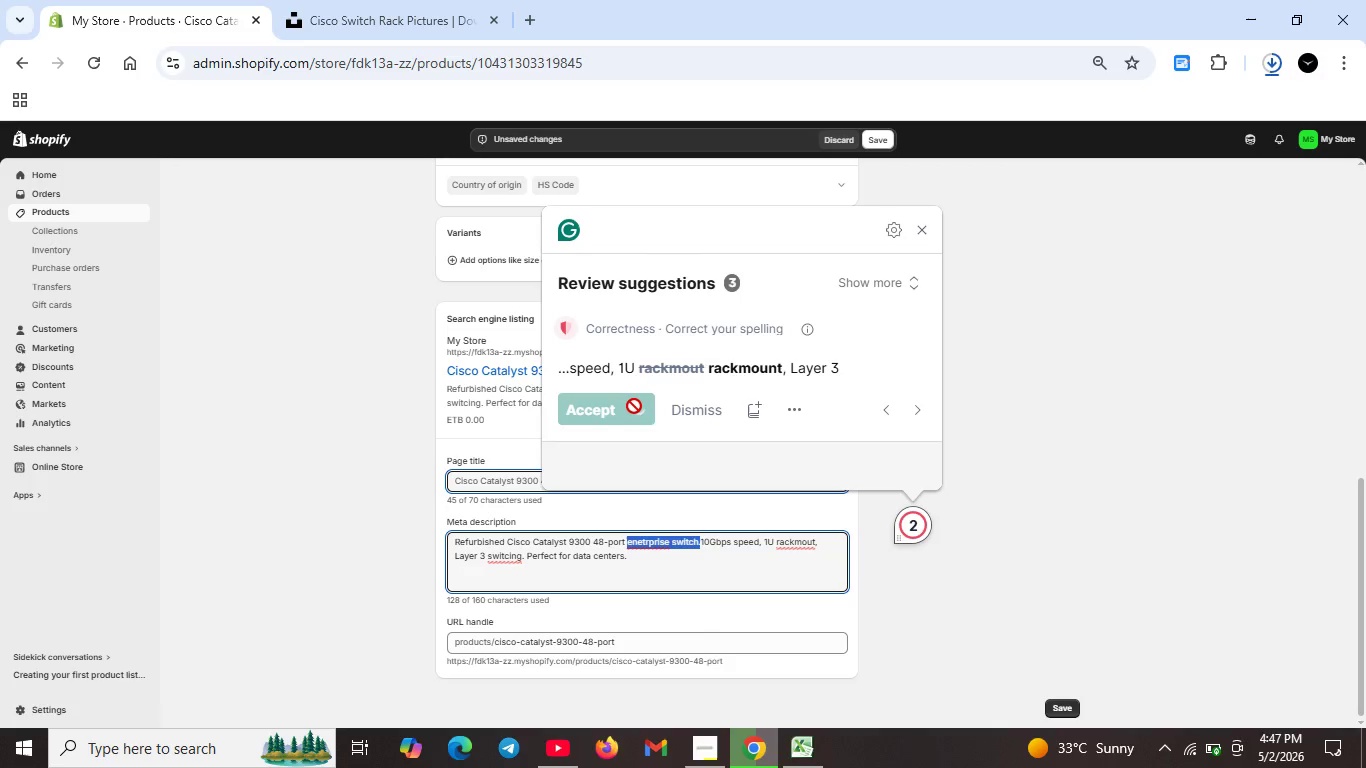 
left_click([600, 407])
 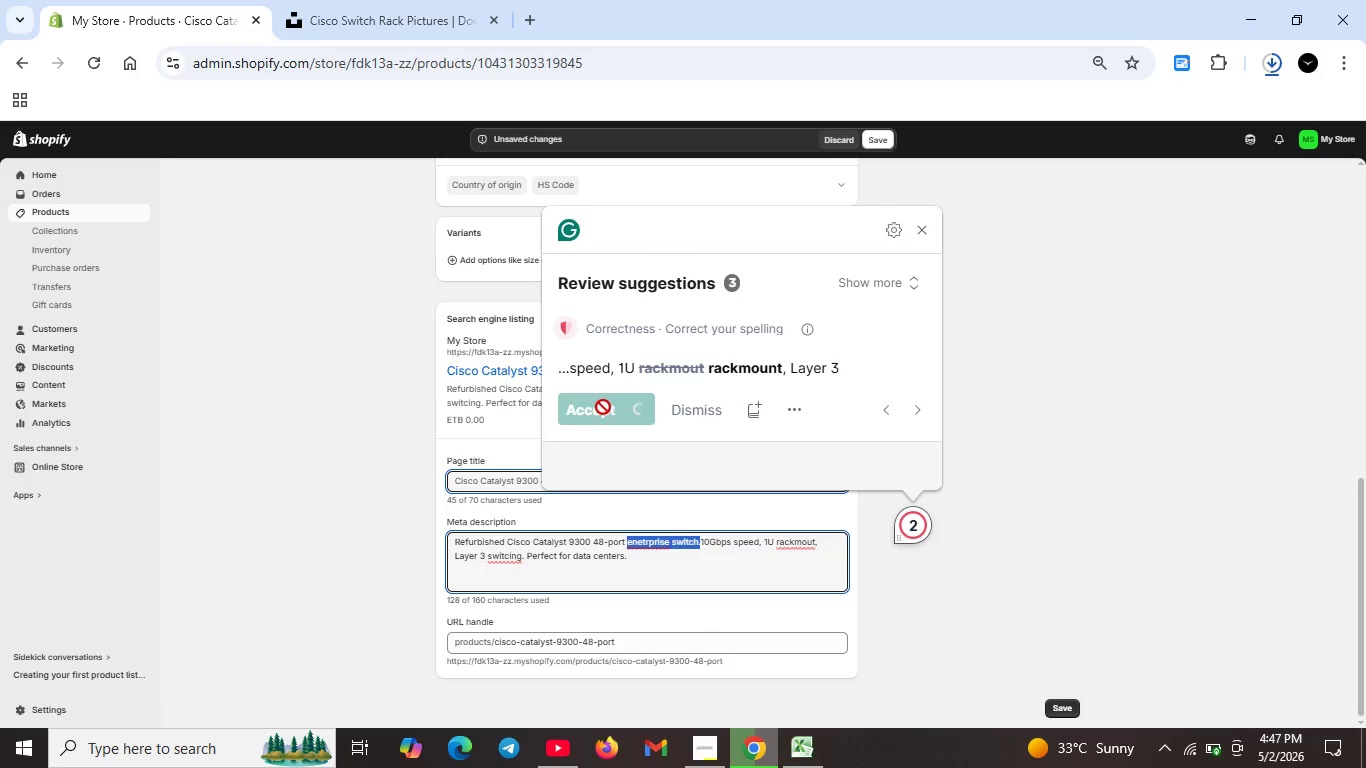 
hold_key(key=Unknown, duration=3.47)
 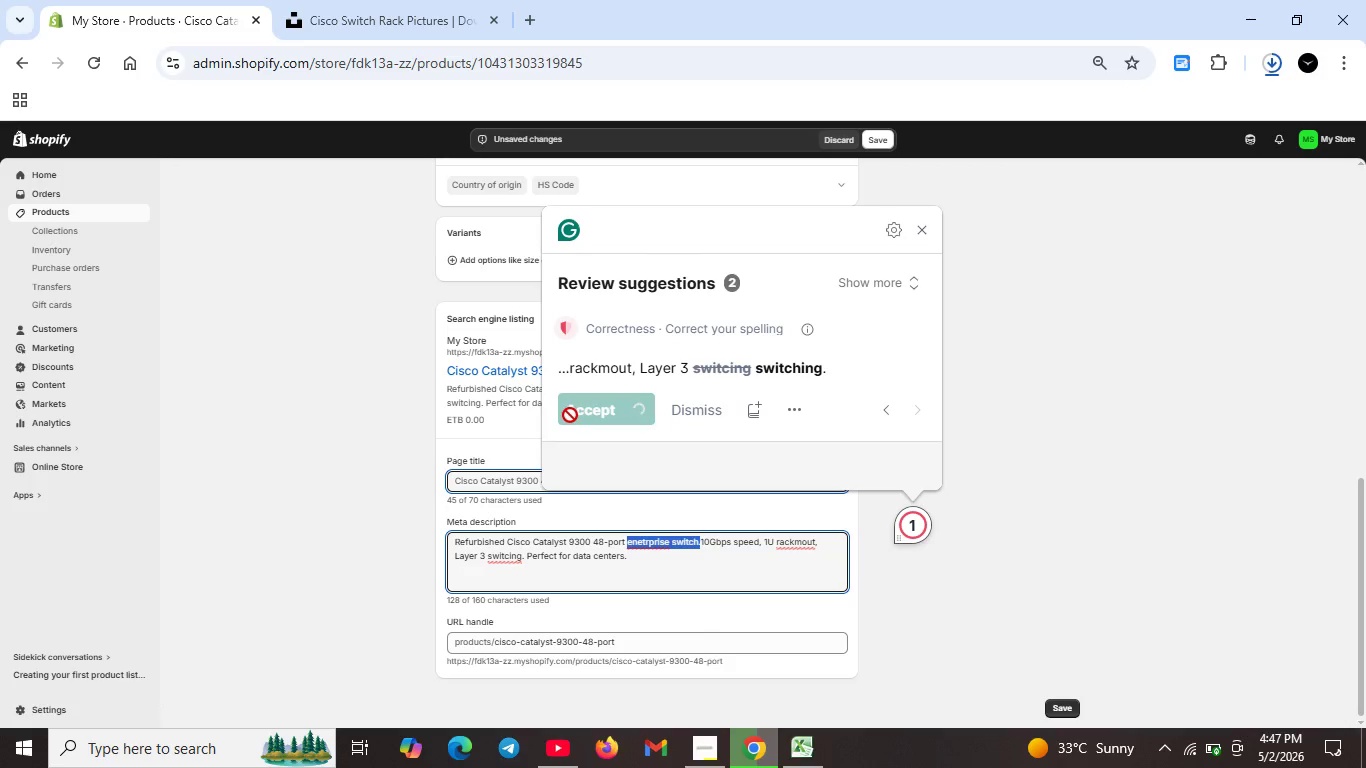 
hold_key(key=Unknown, duration=4.61)
 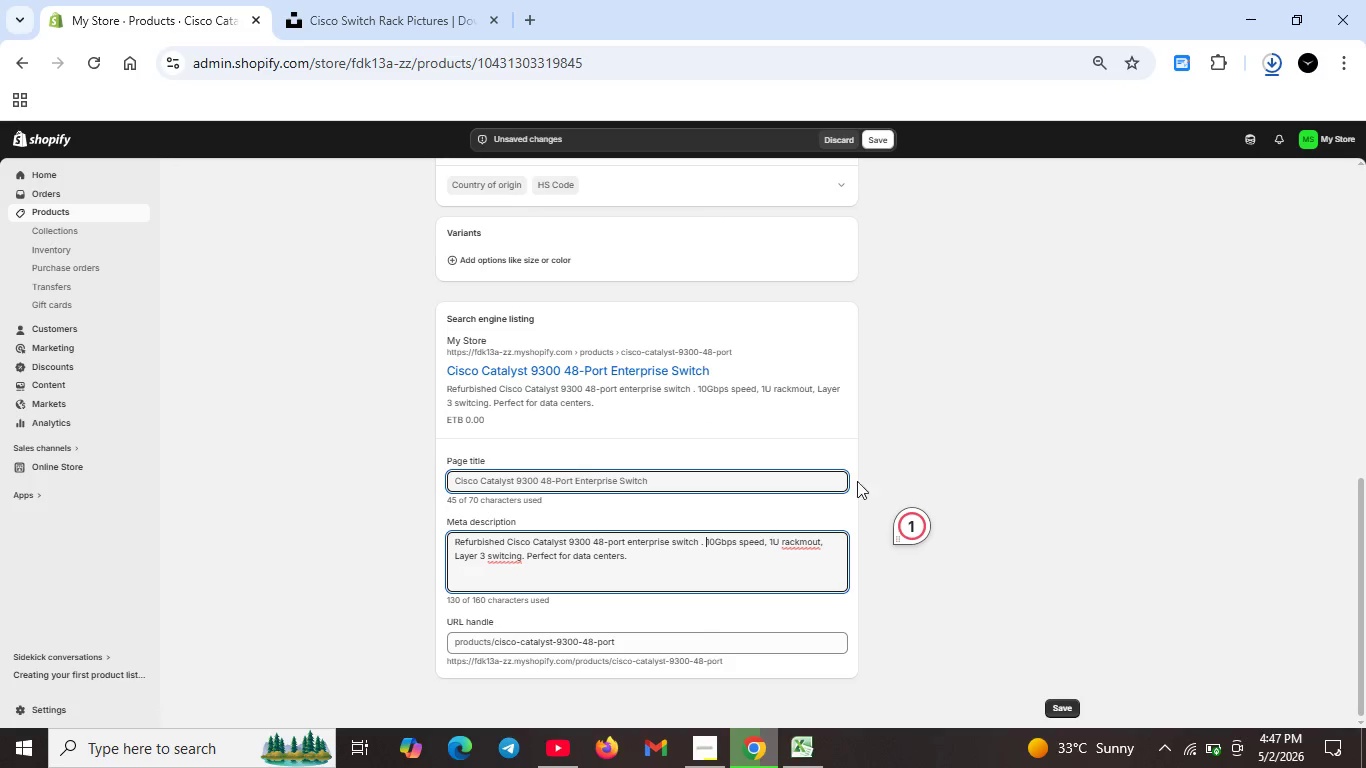 
left_click([581, 409])
 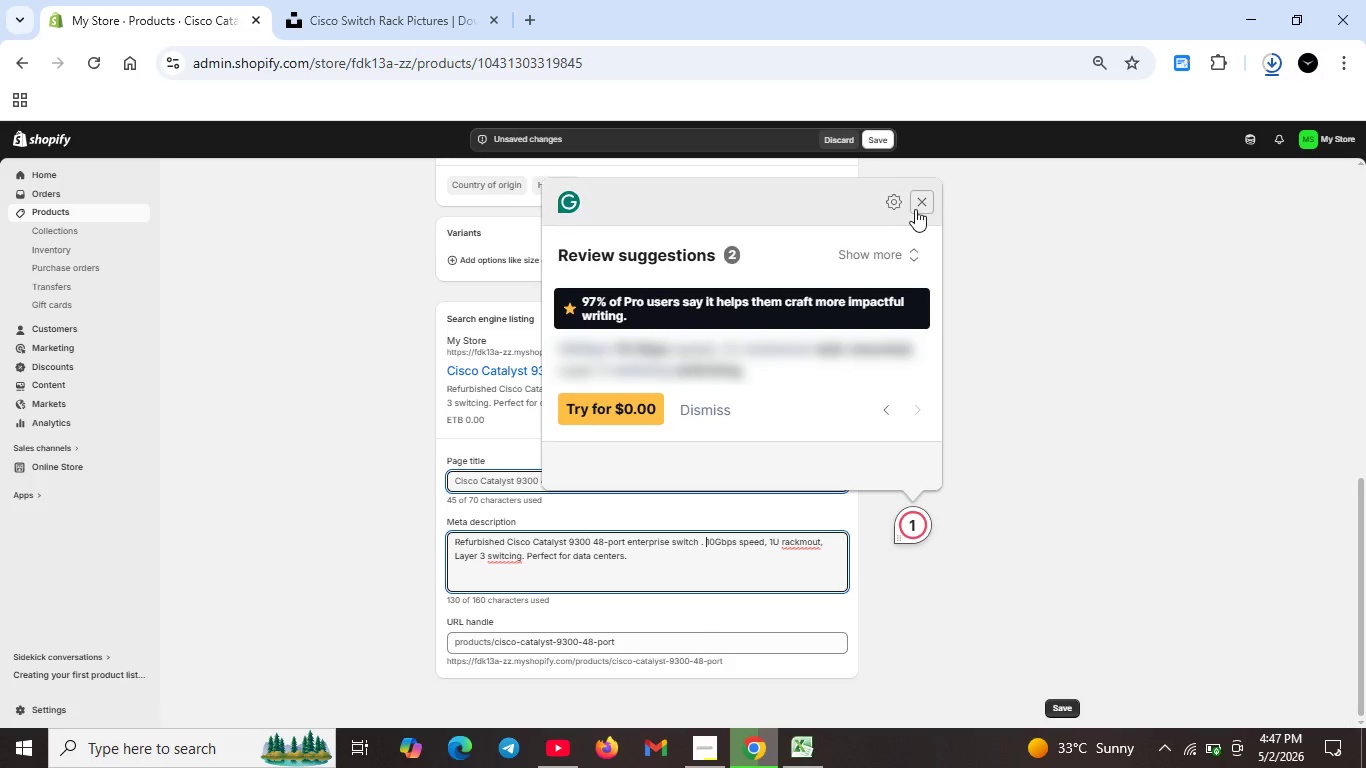 
left_click([920, 207])
 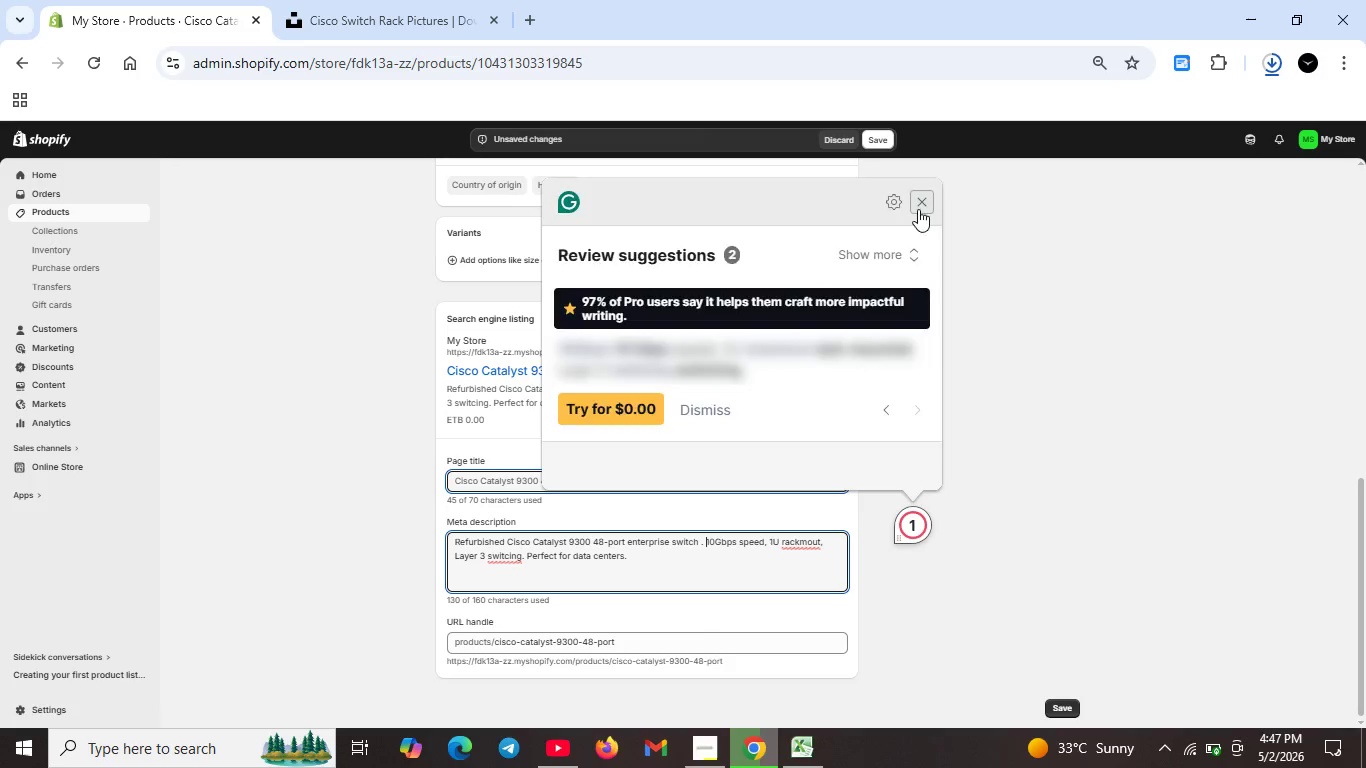 
key(Unknown)
 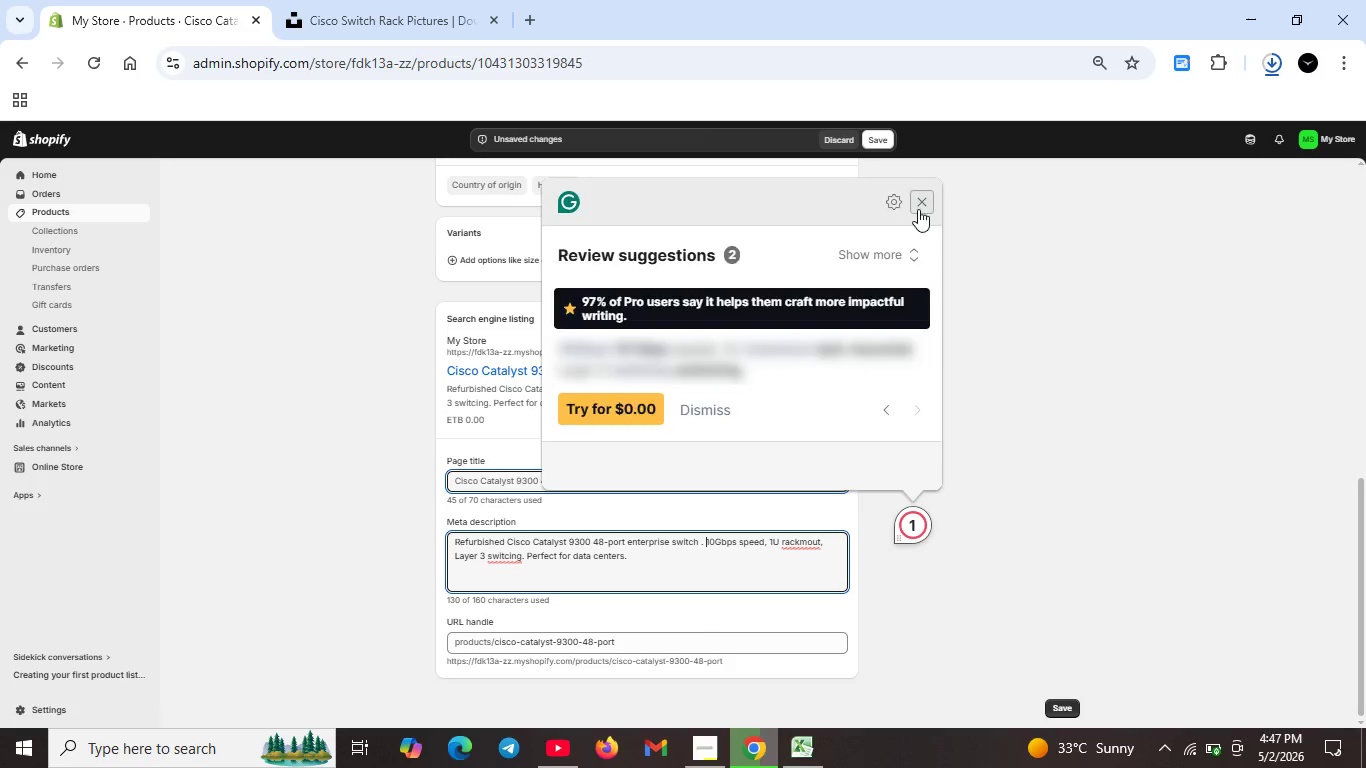 
key(Unknown)